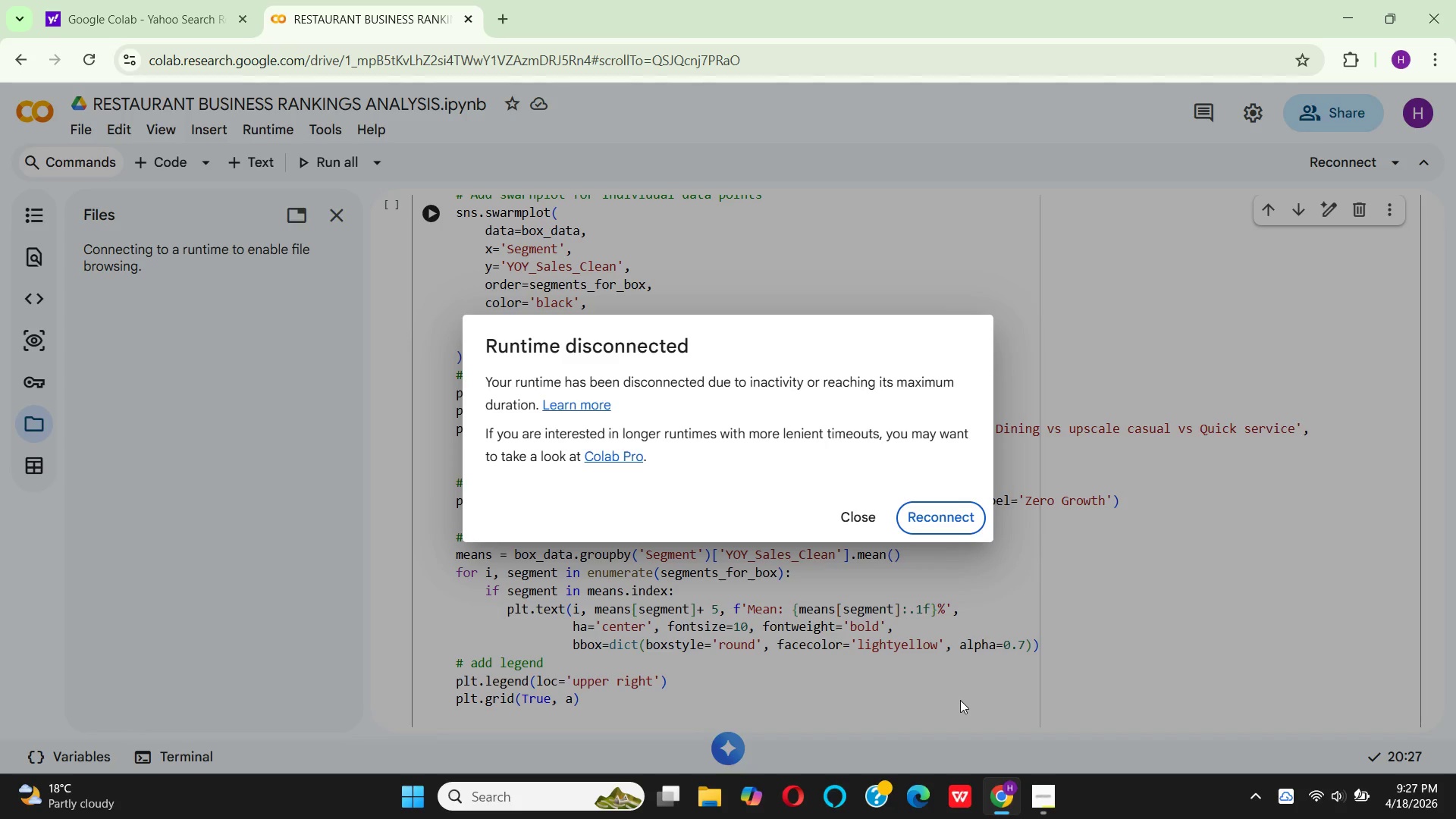 
wait(9.73)
 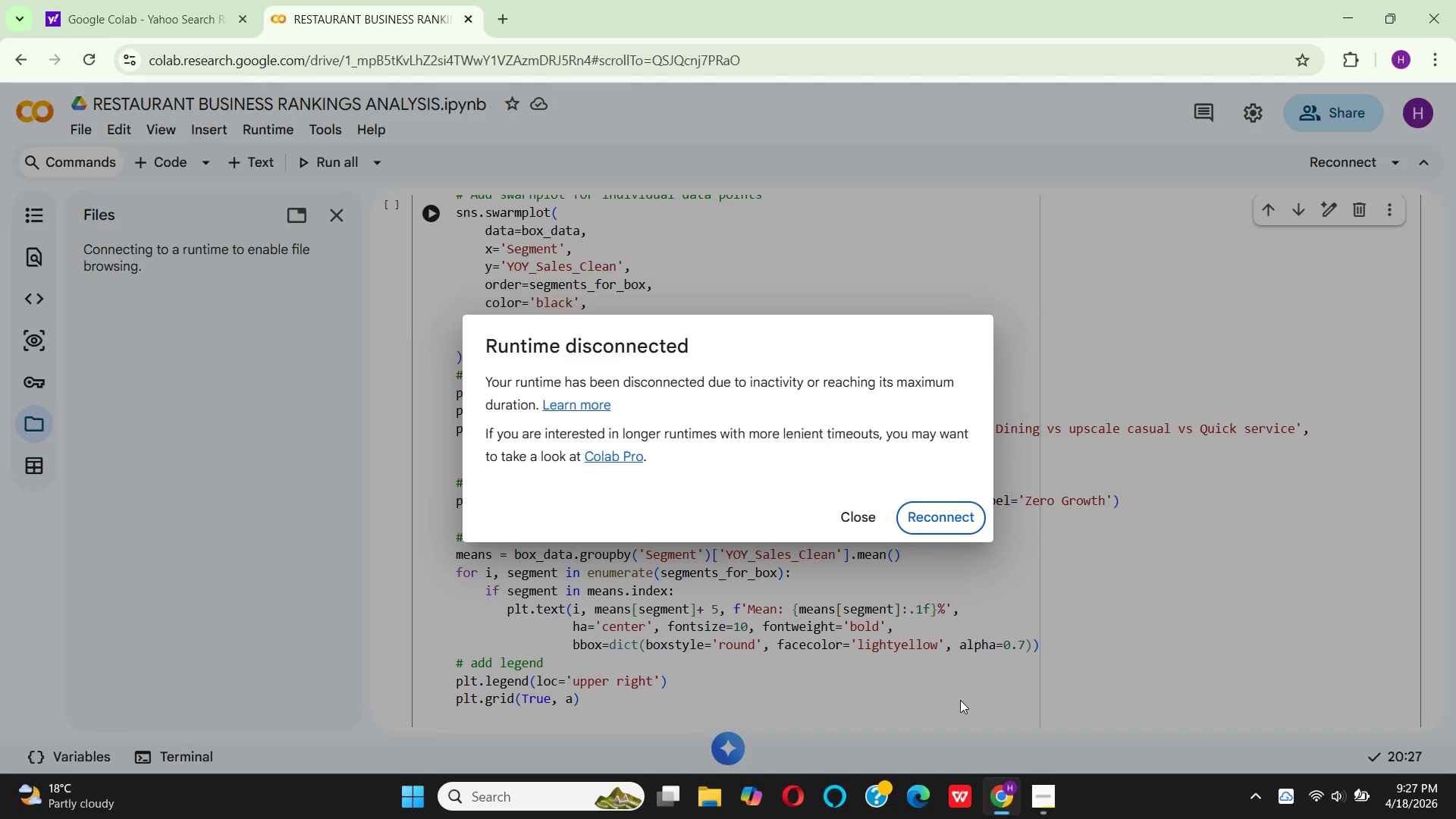 
left_click([958, 532])
 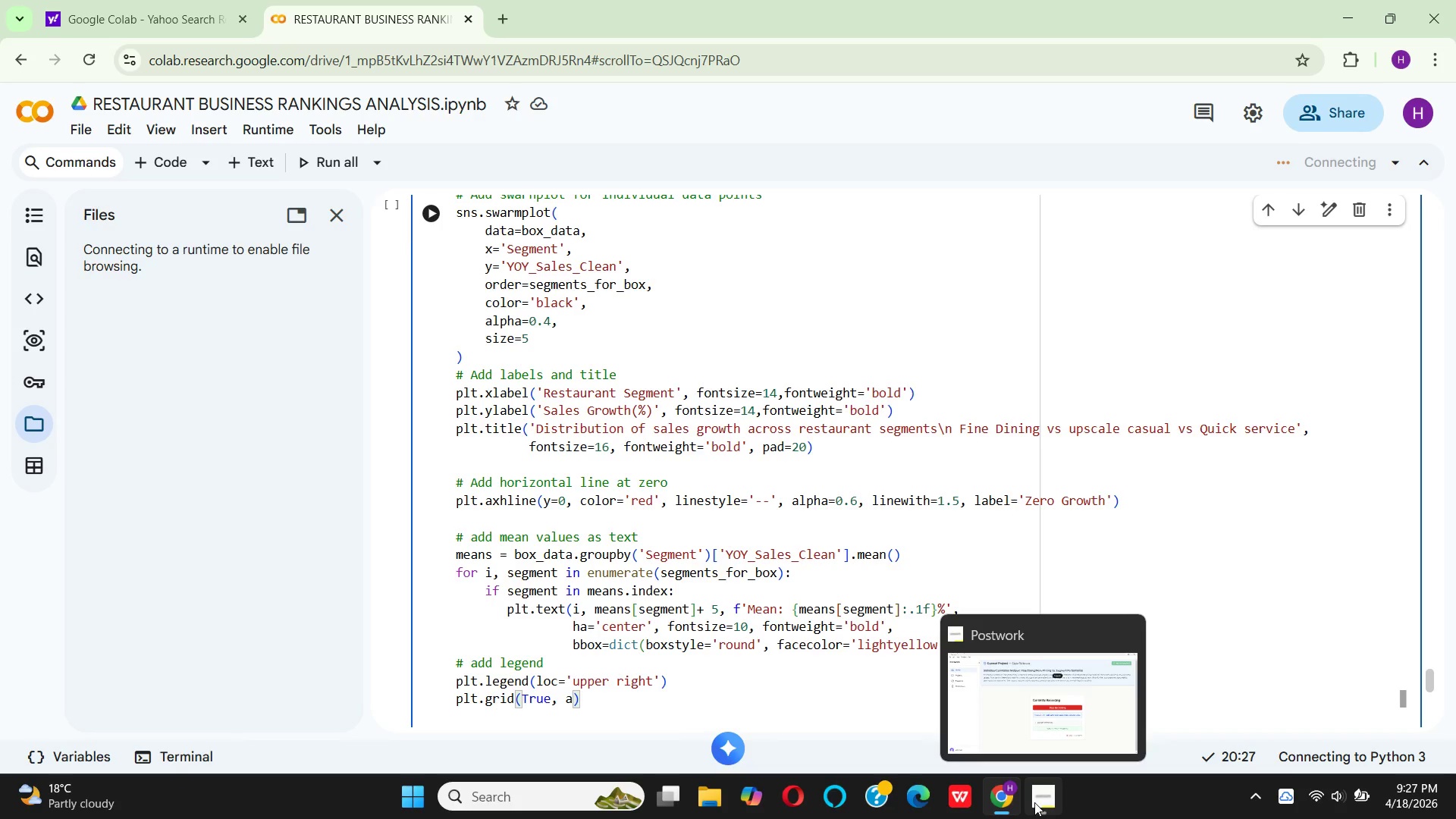 
left_click([1017, 682])
 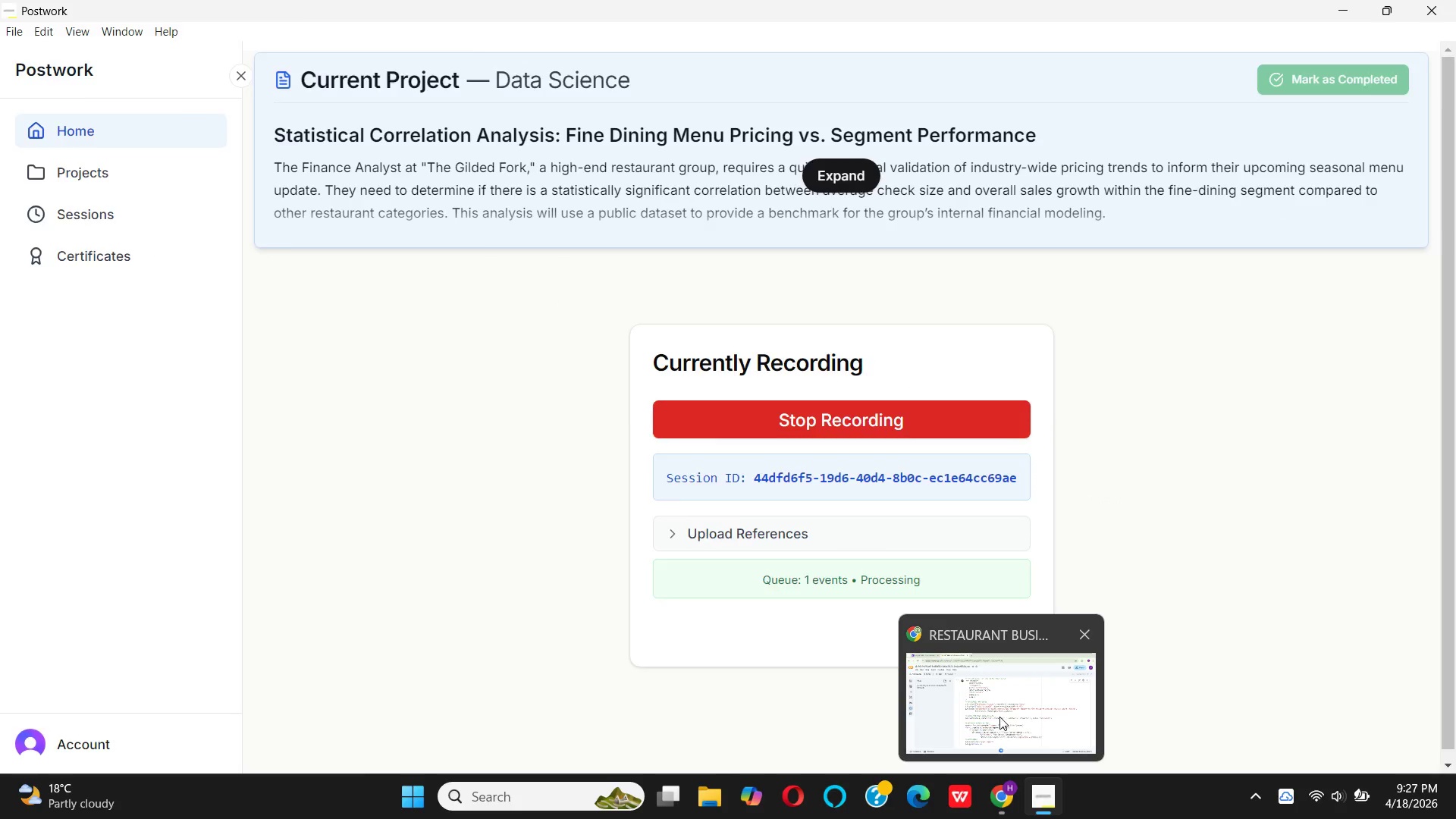 
left_click([999, 715])
 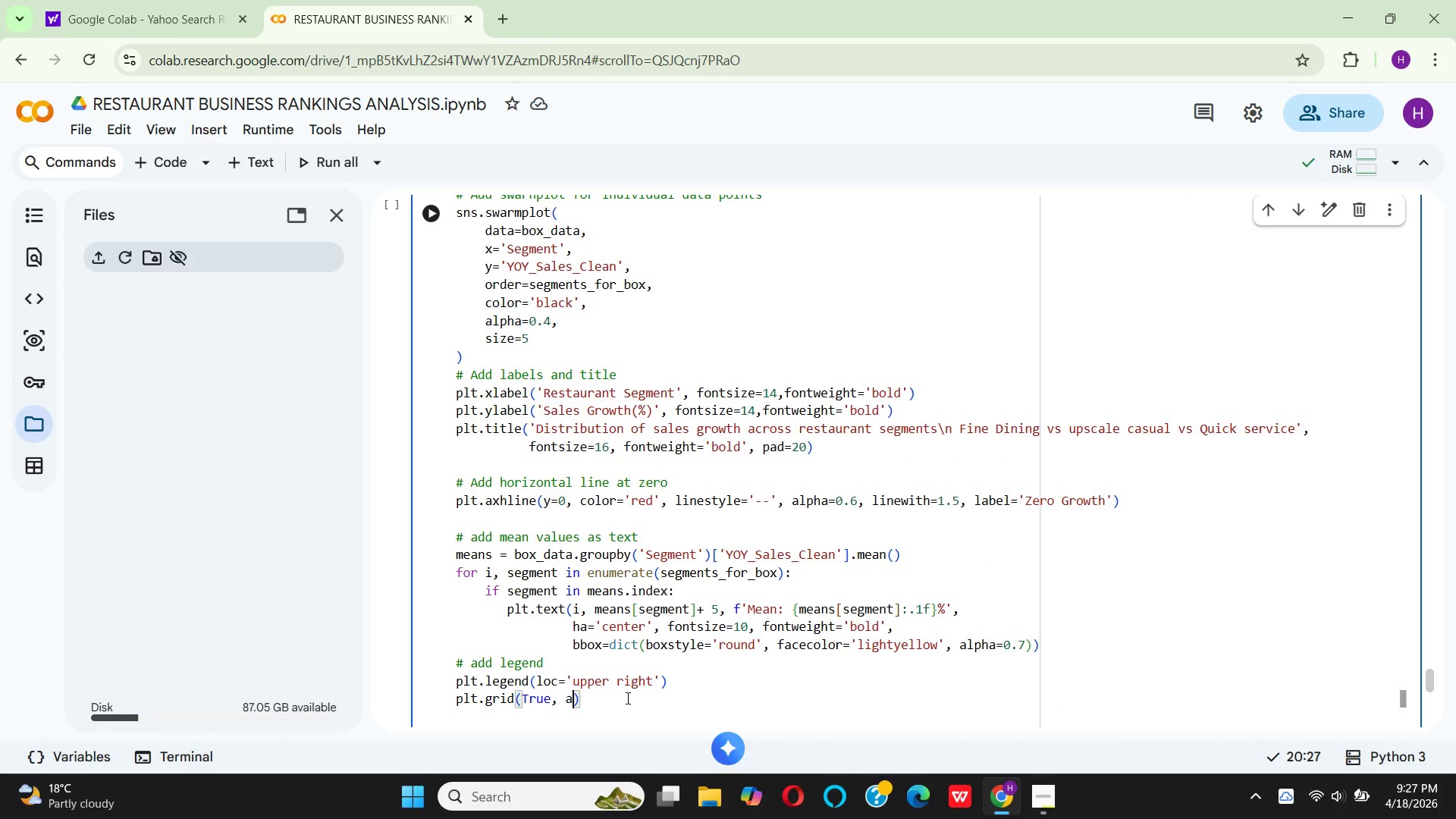 
wait(5.88)
 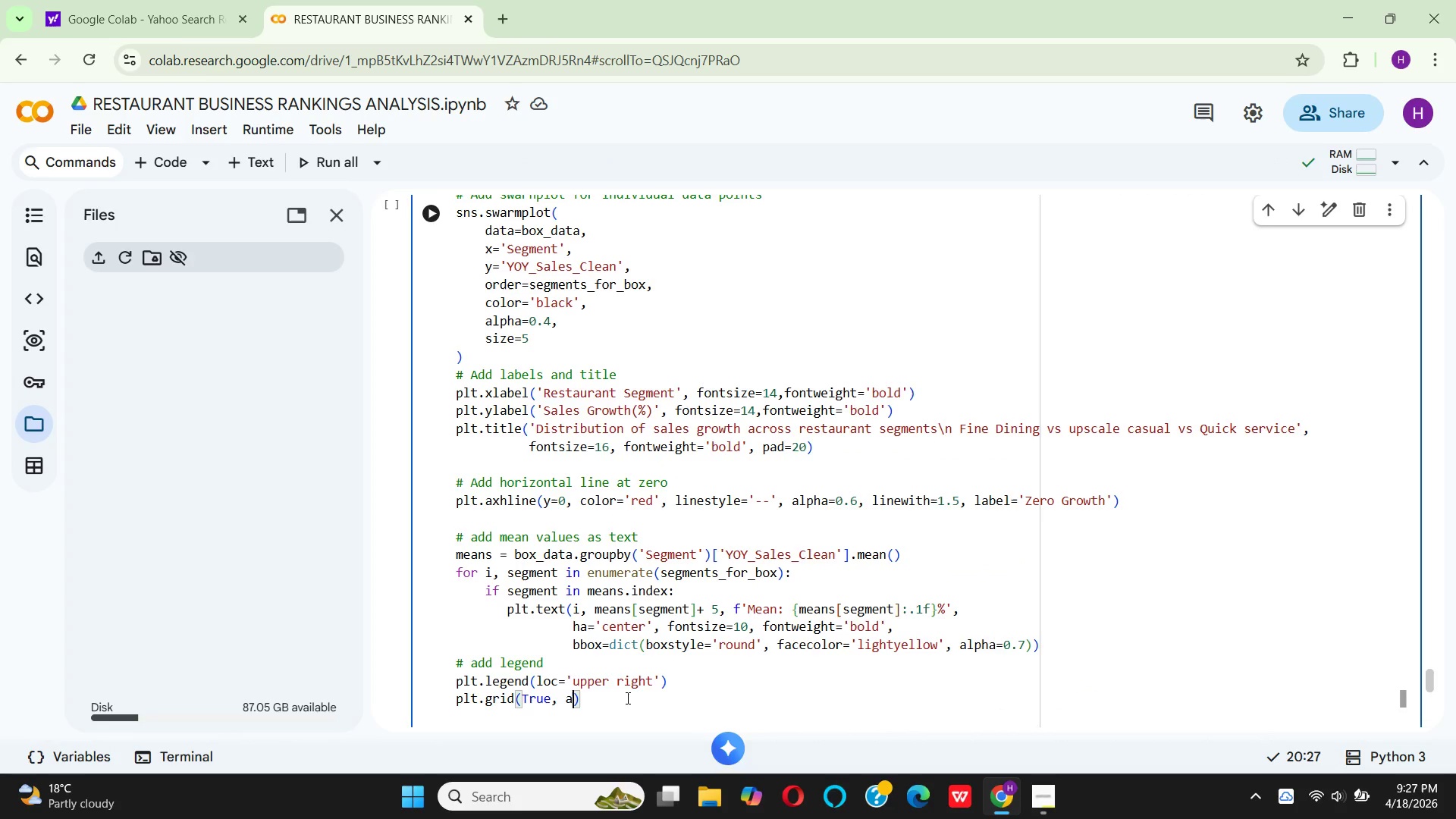 
type(lpha=0.3, )
 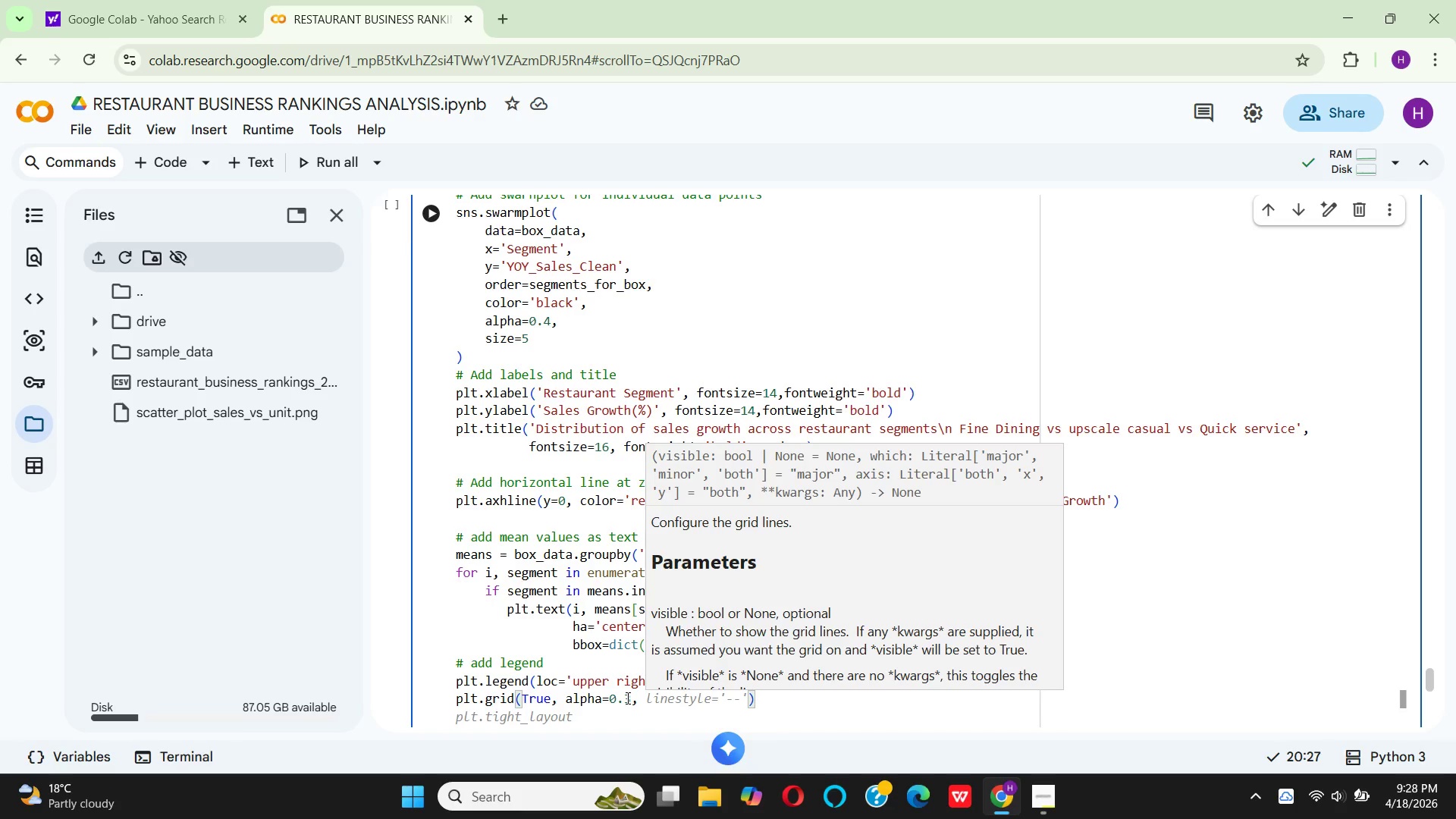 
wait(26.53)
 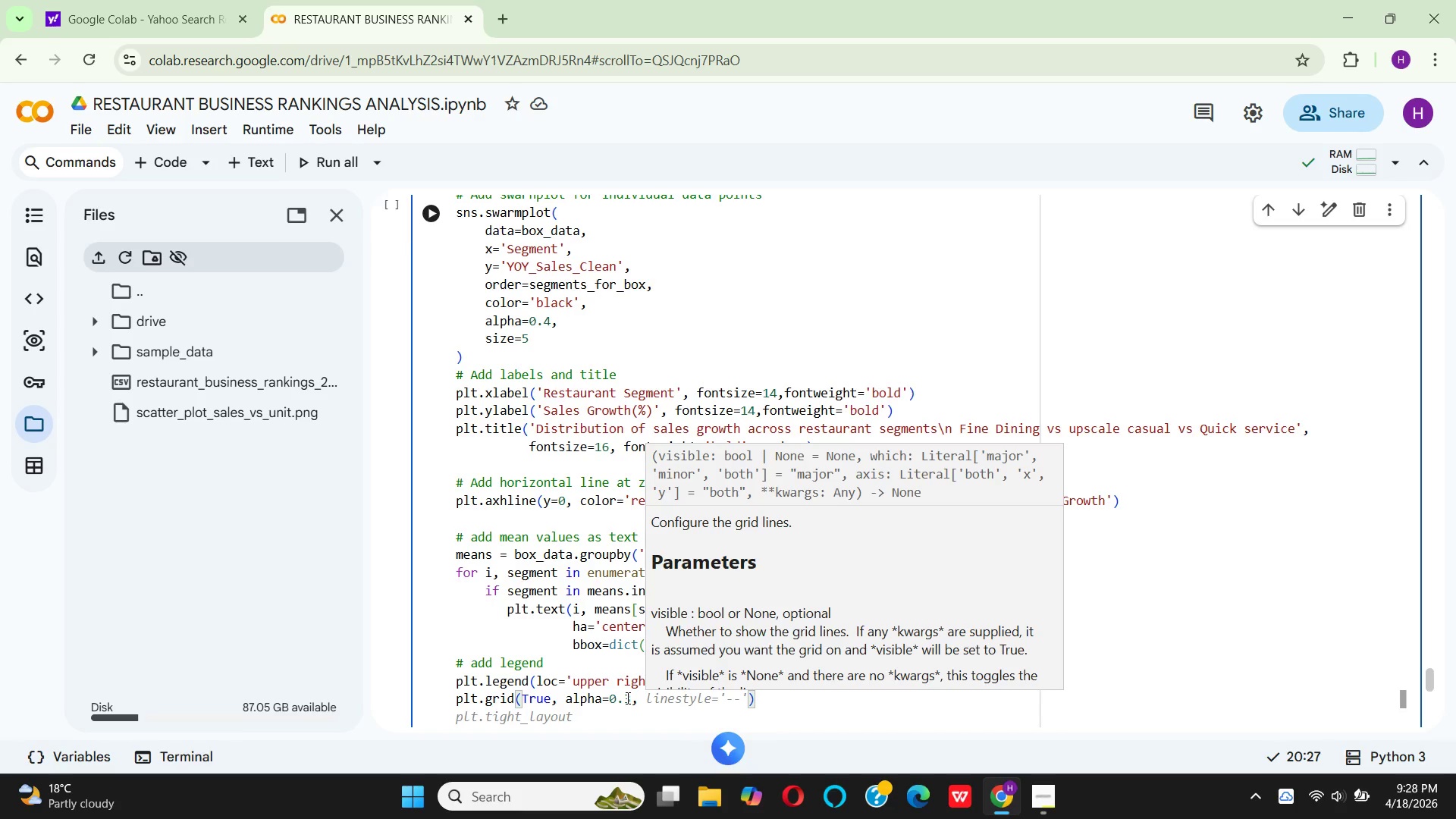 
type(axis=)
 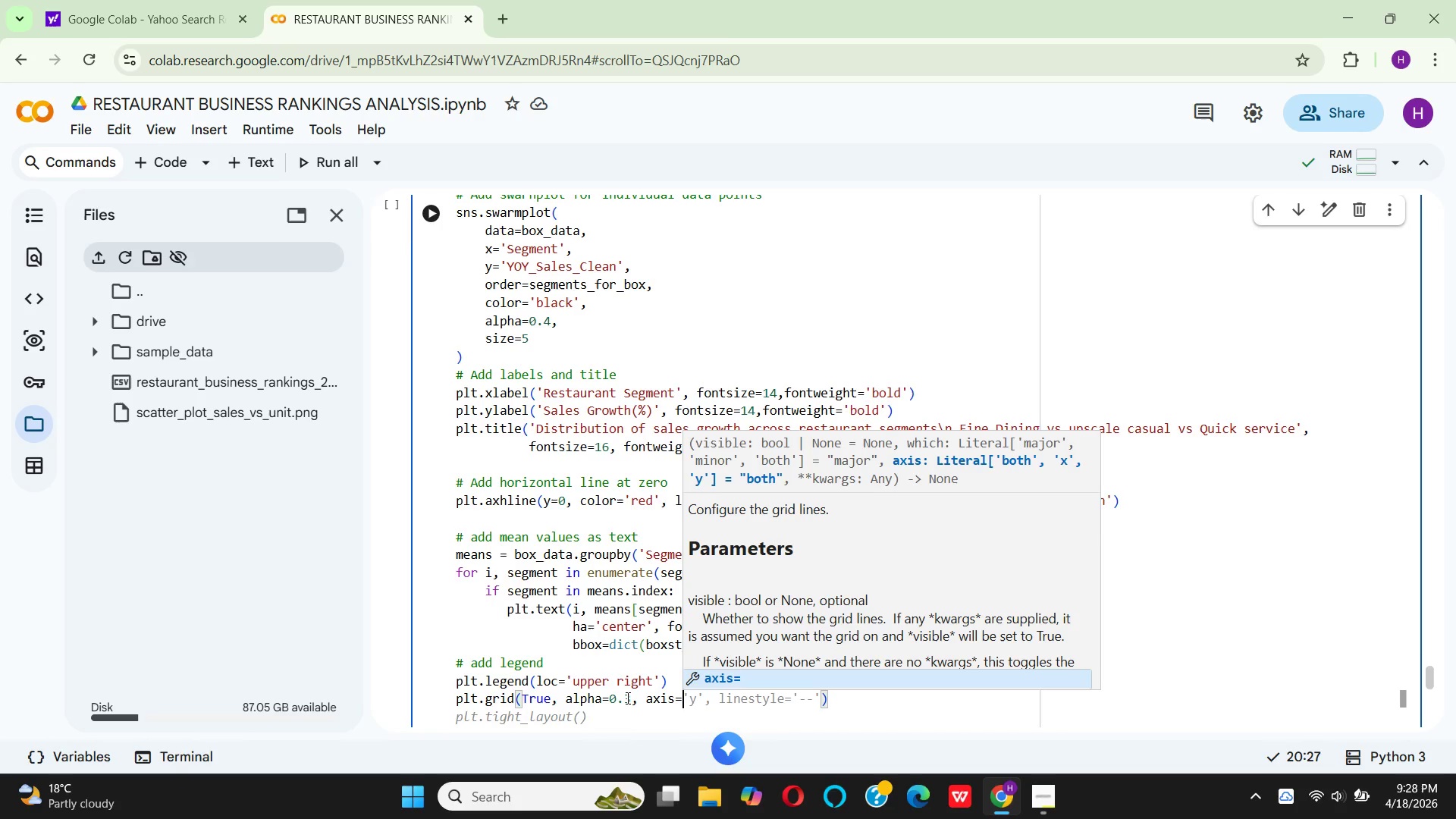 
key(Quote)
 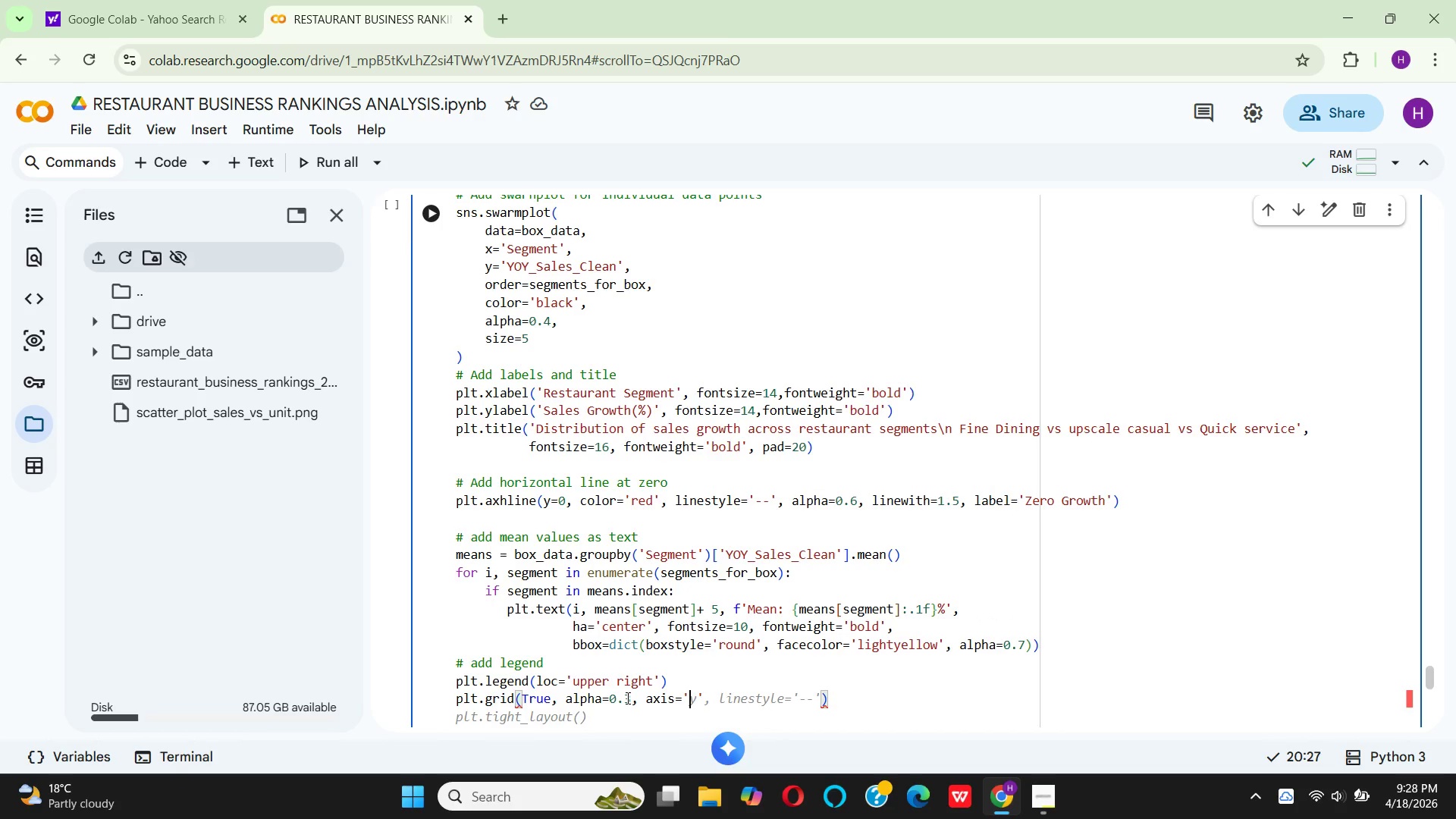 
key(Y)
 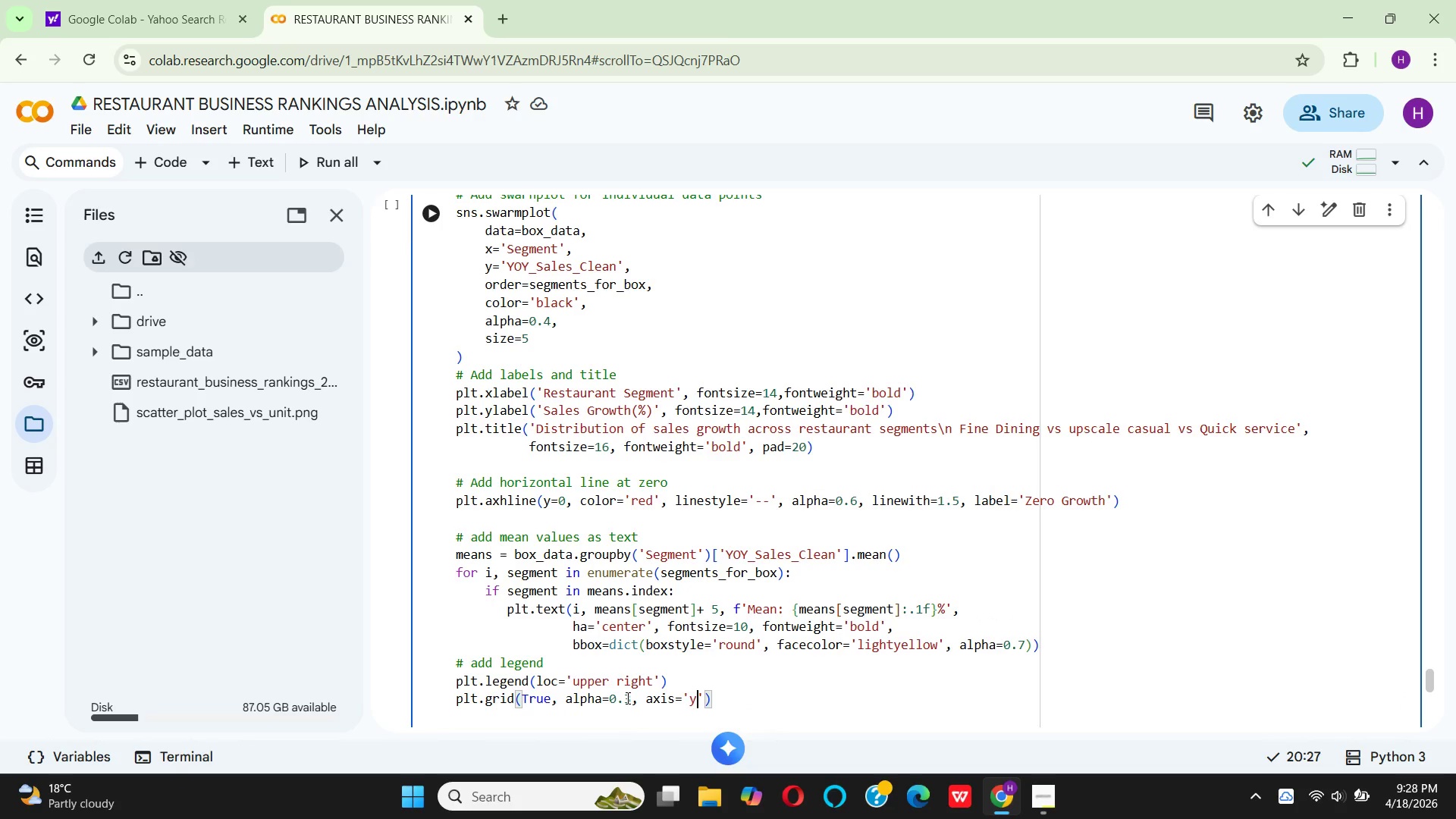 
key(ArrowRight)
 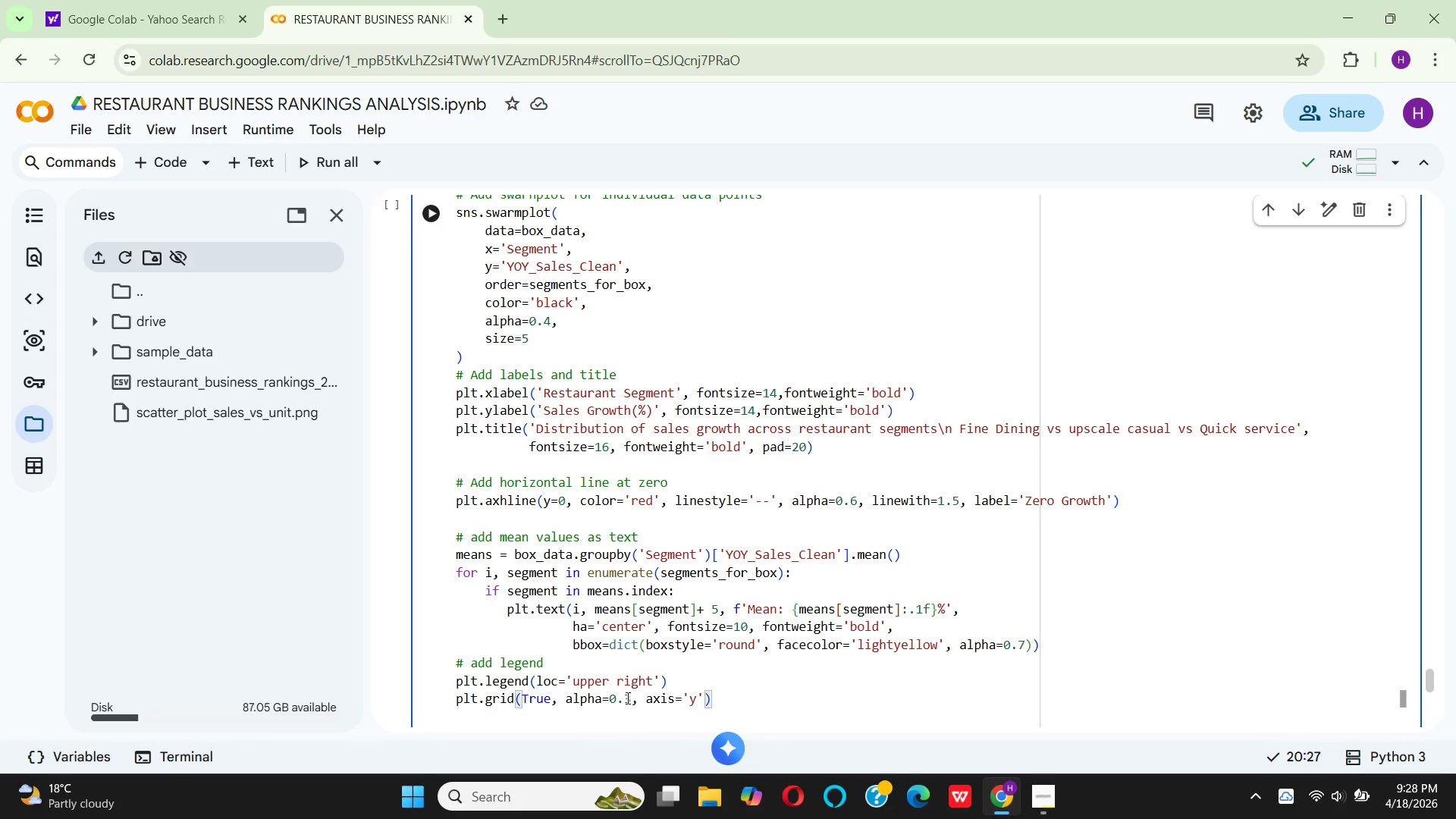 
key(ArrowRight)
 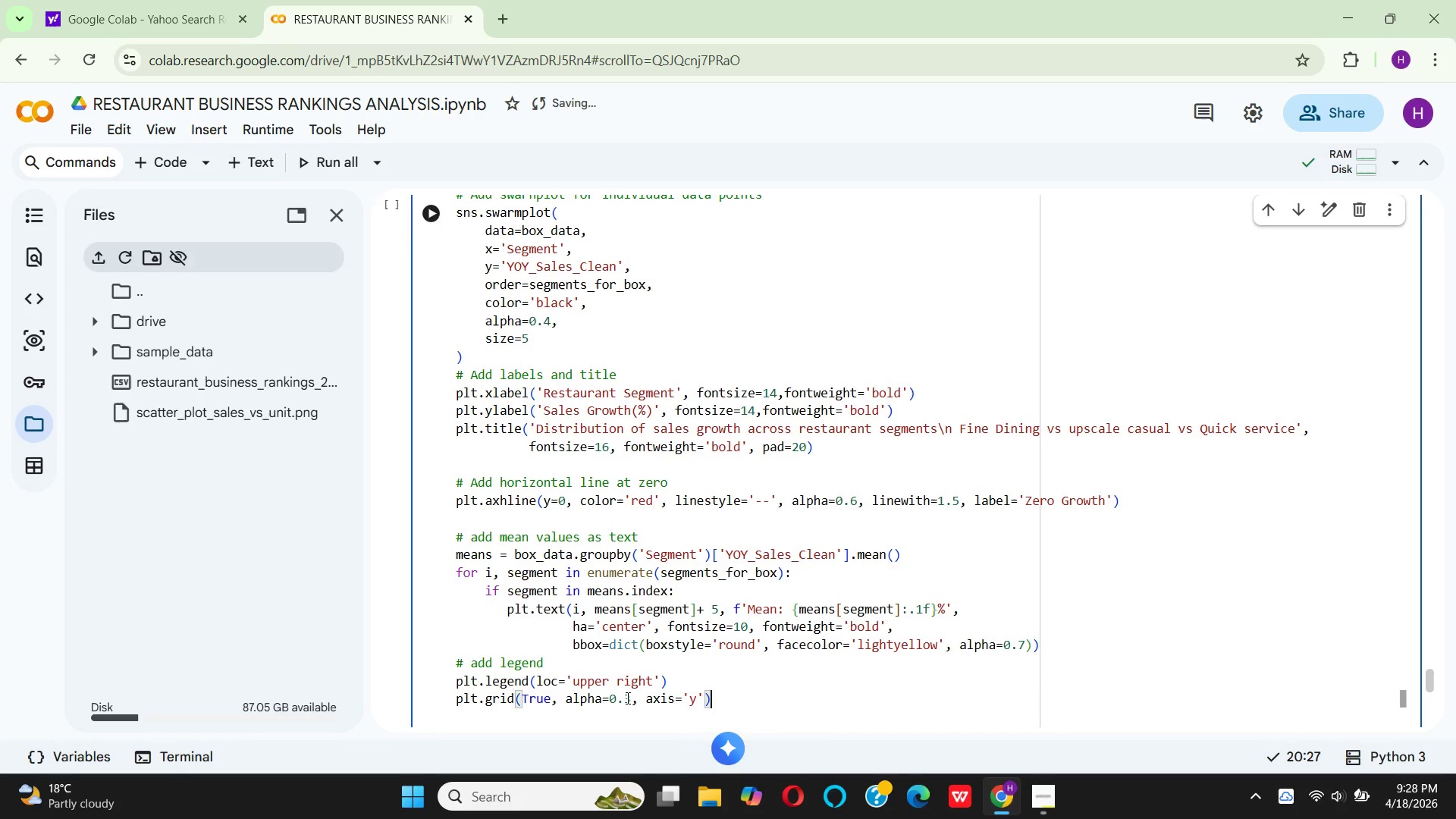 
wait(21.19)
 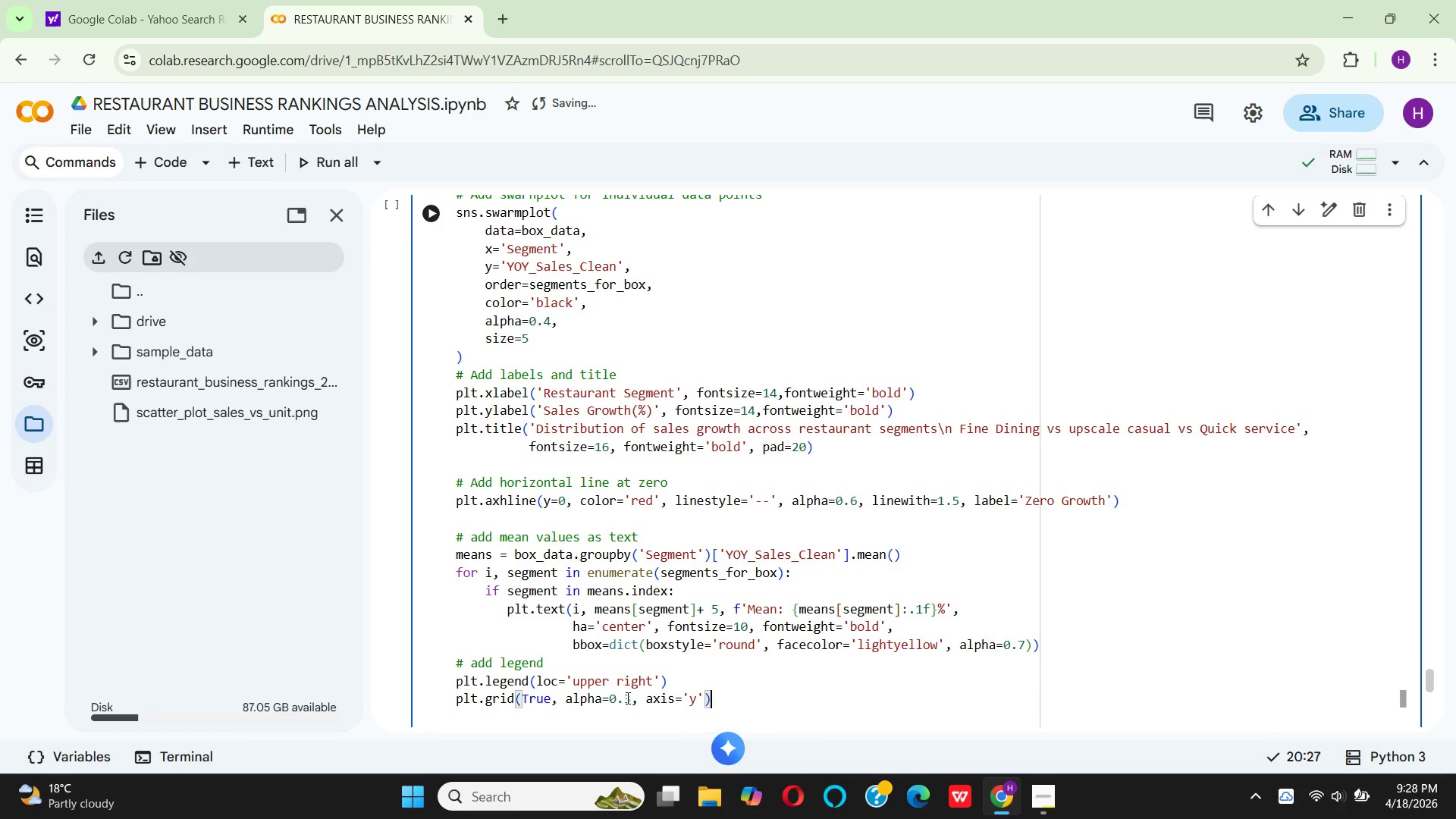 
key(Enter)
 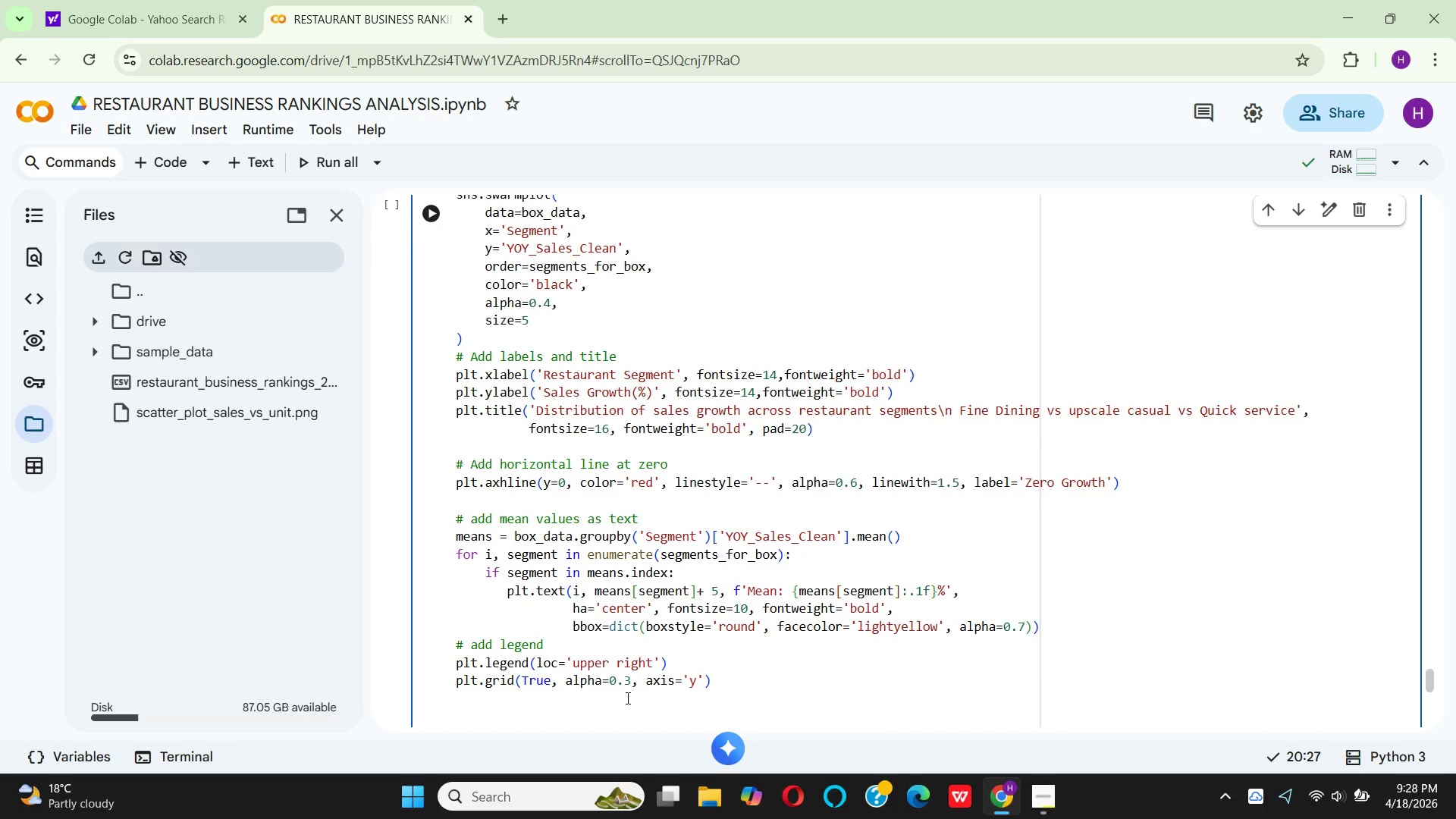 
type(plt.tight_)
 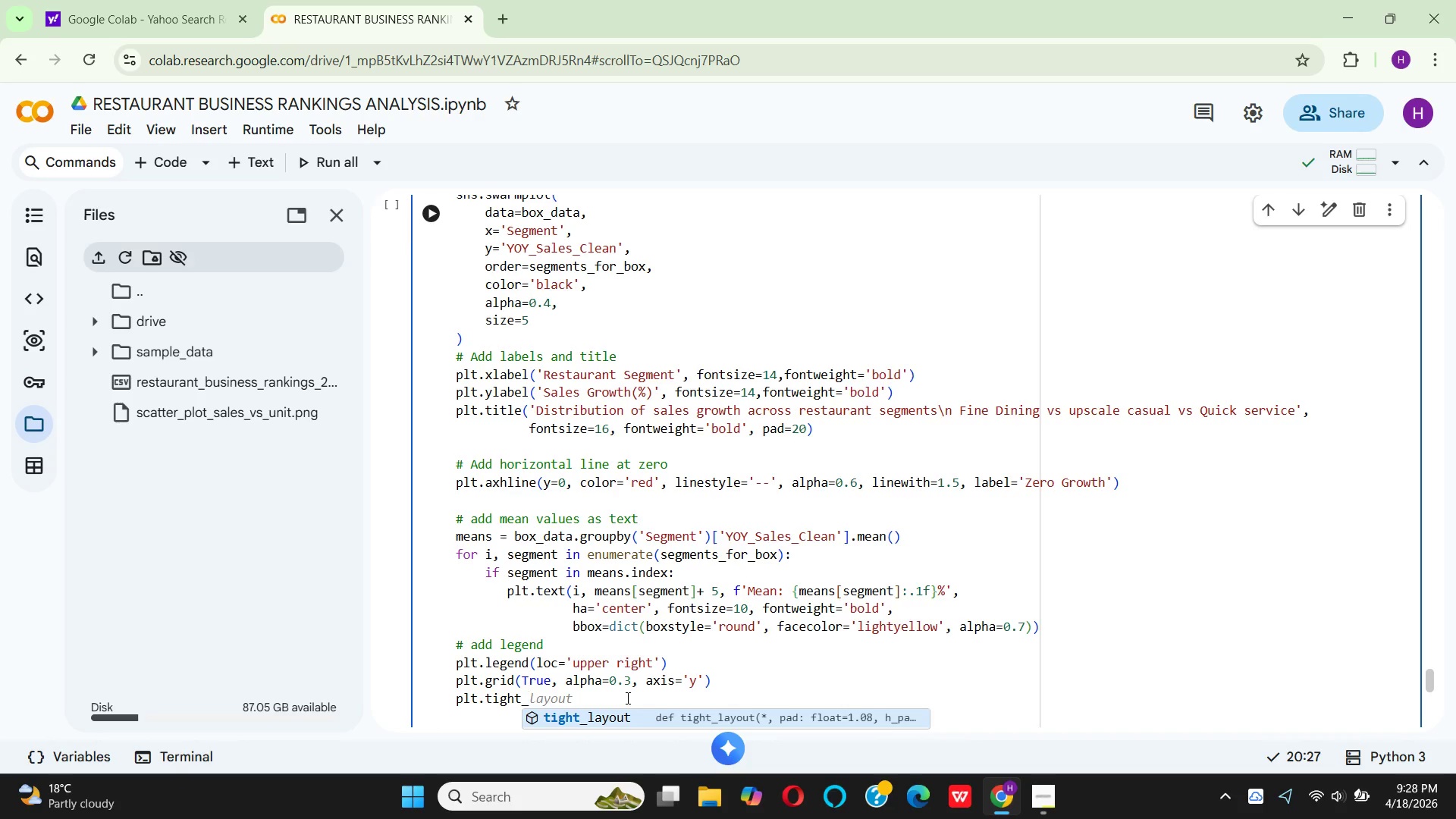 
key(Enter)
 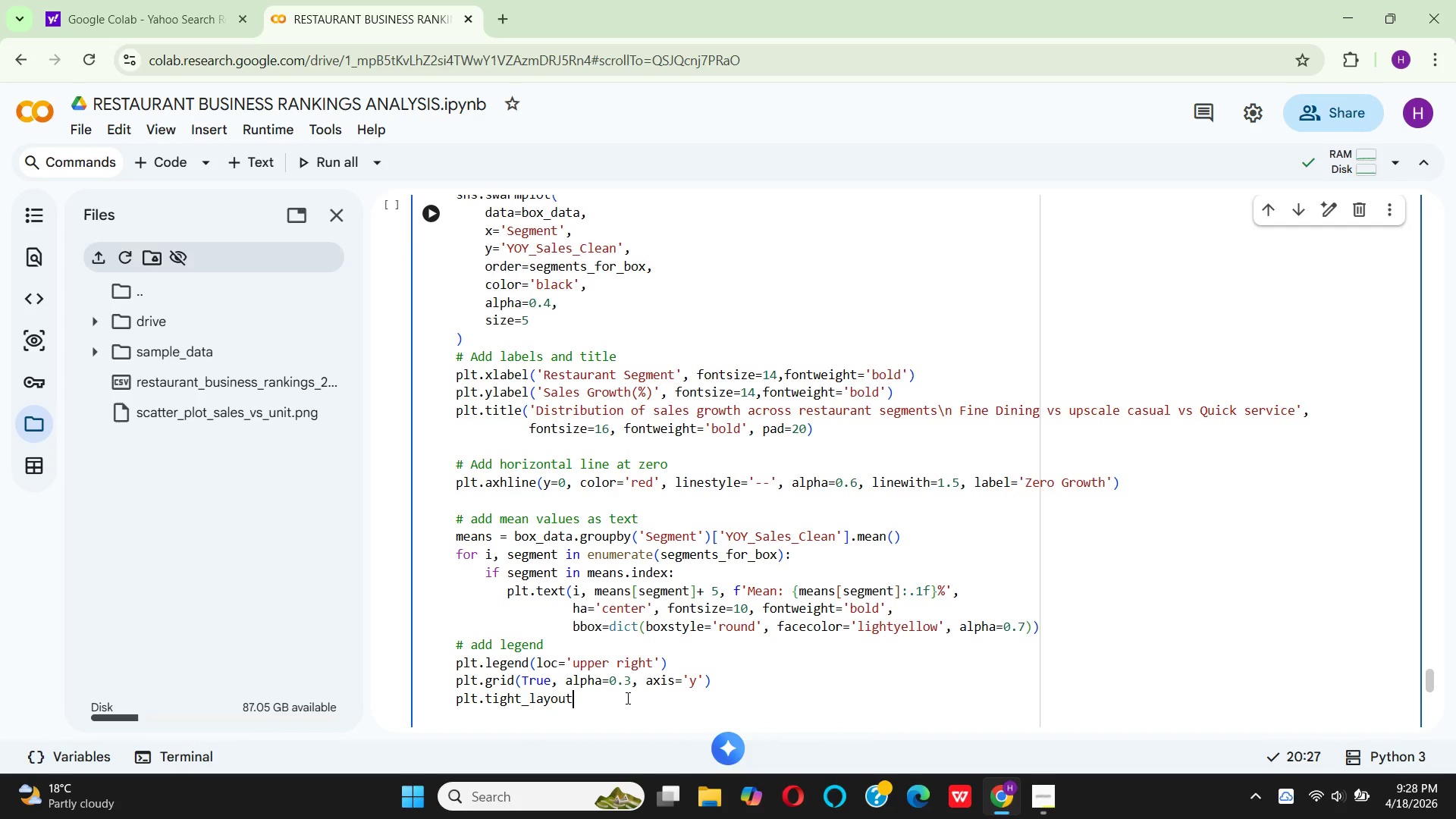 
key(Shift+9)
 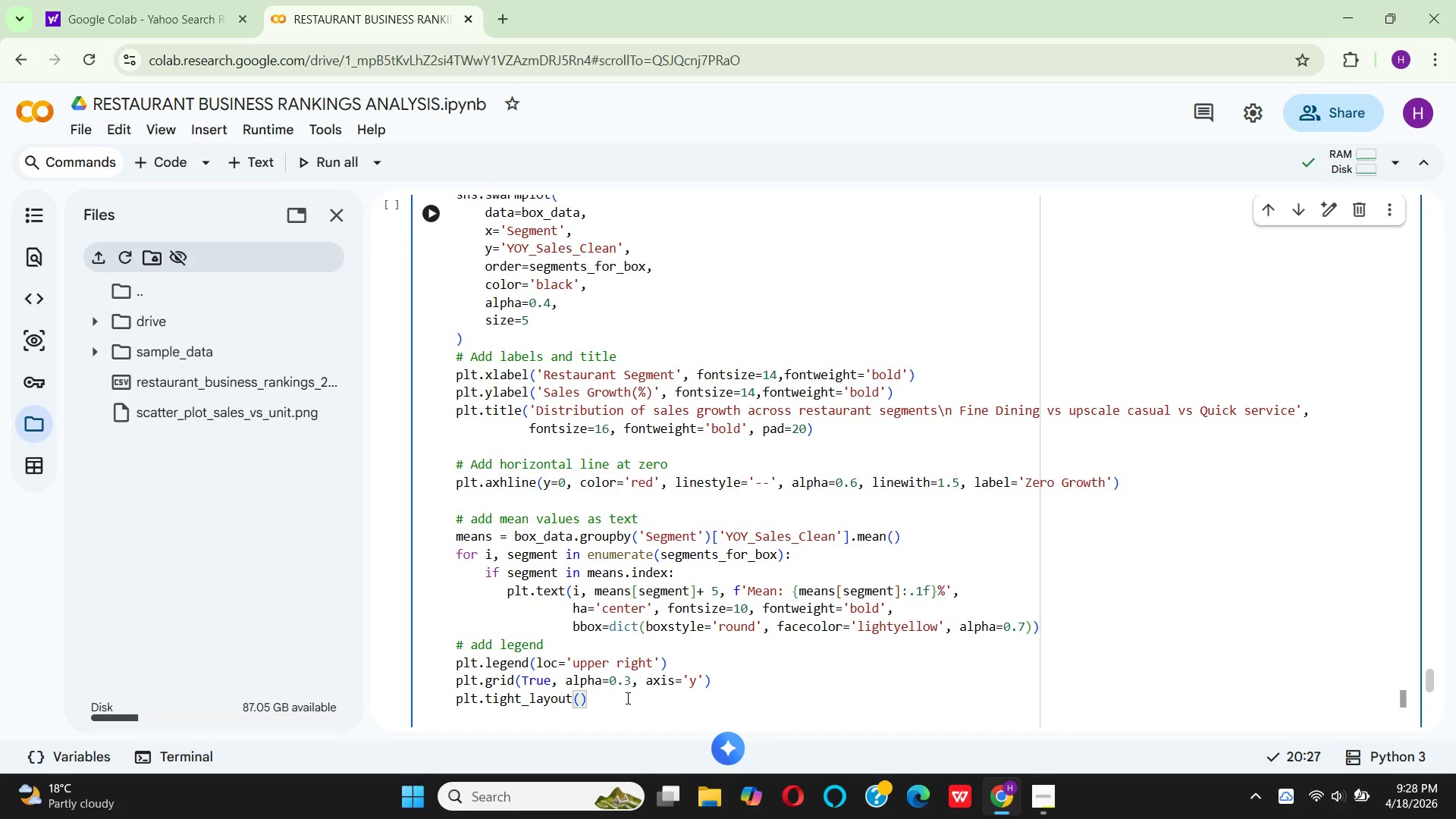 
key(ArrowRight)
 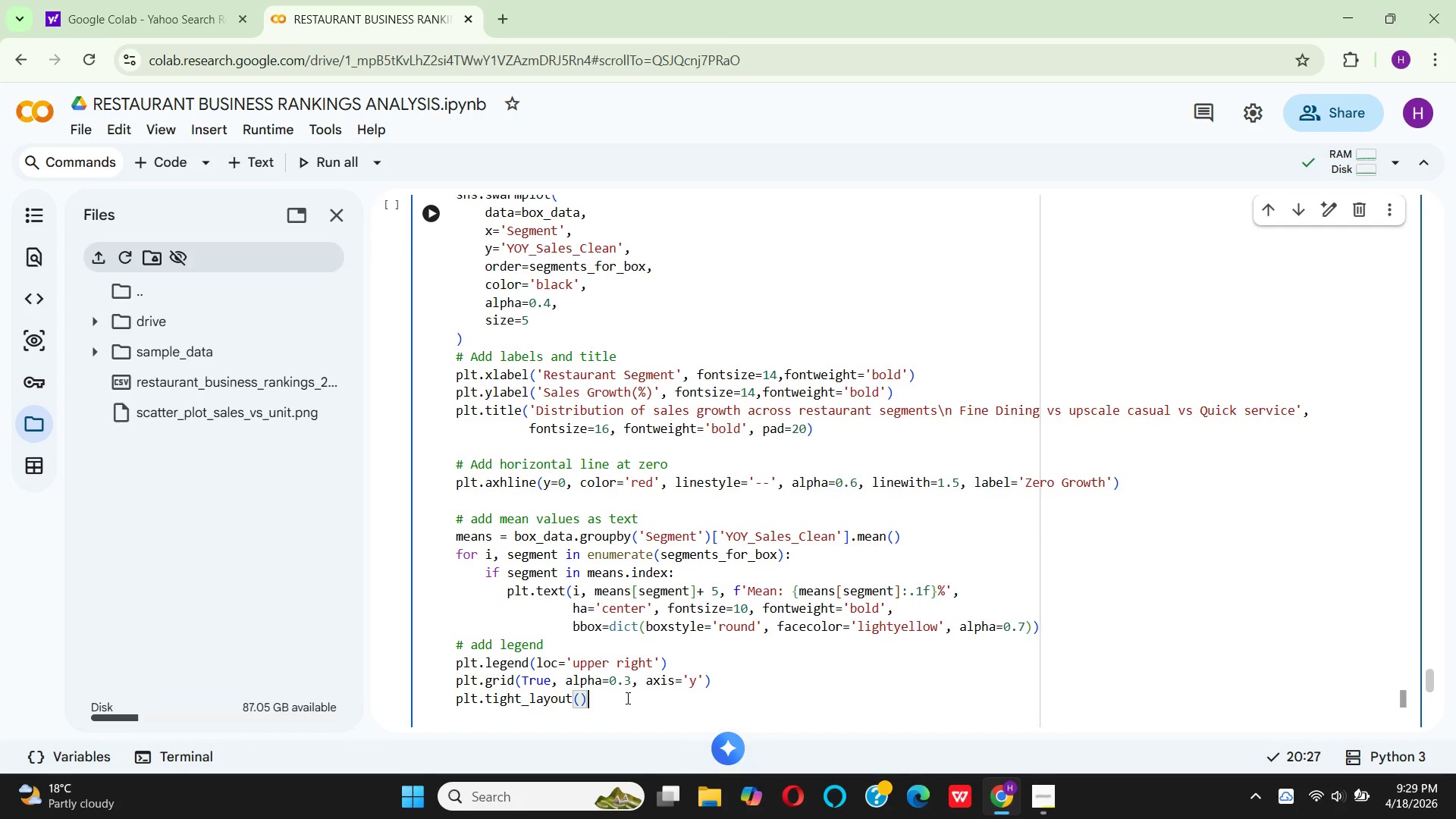 
key(Enter)
 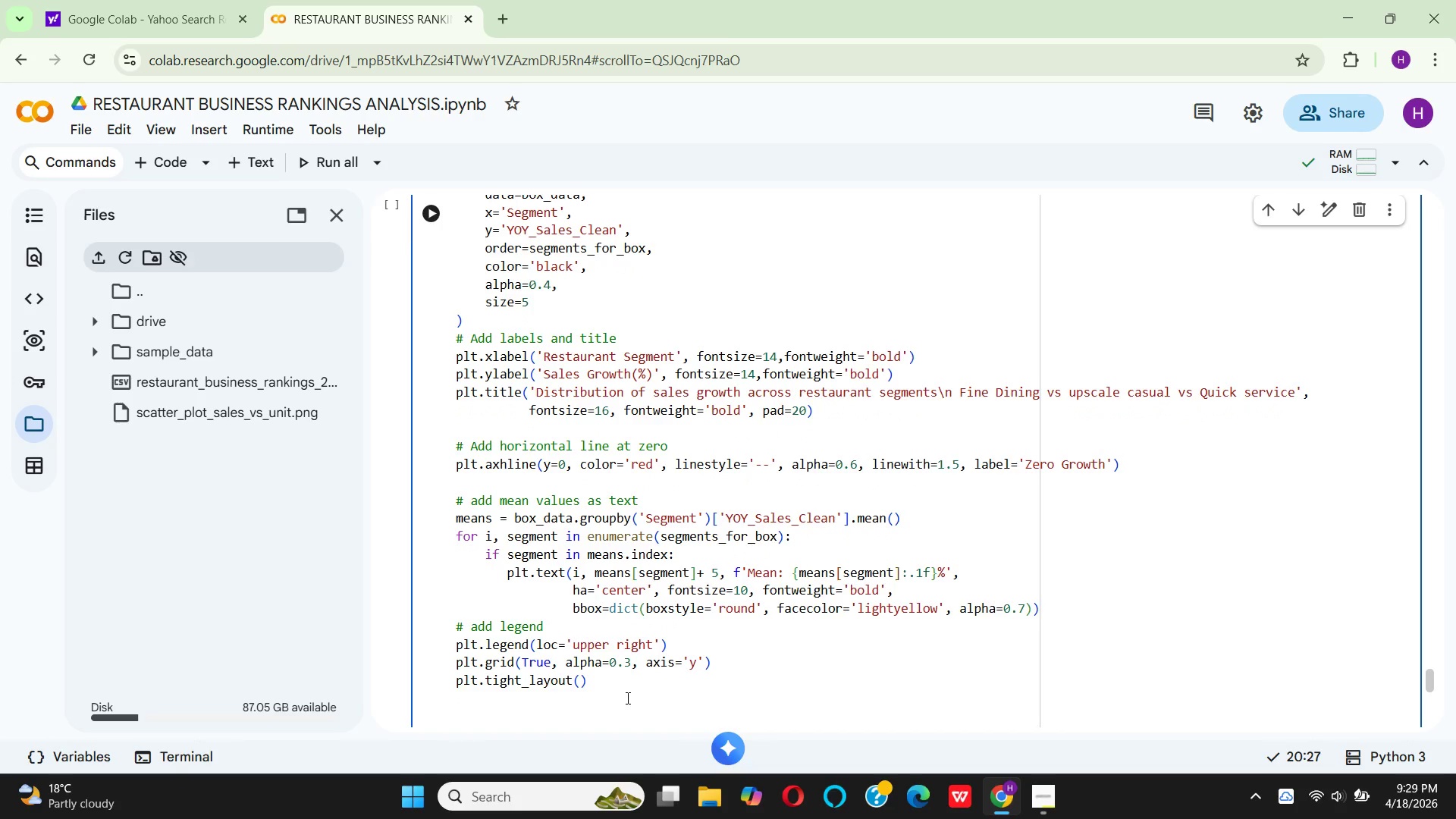 
key(Enter)
 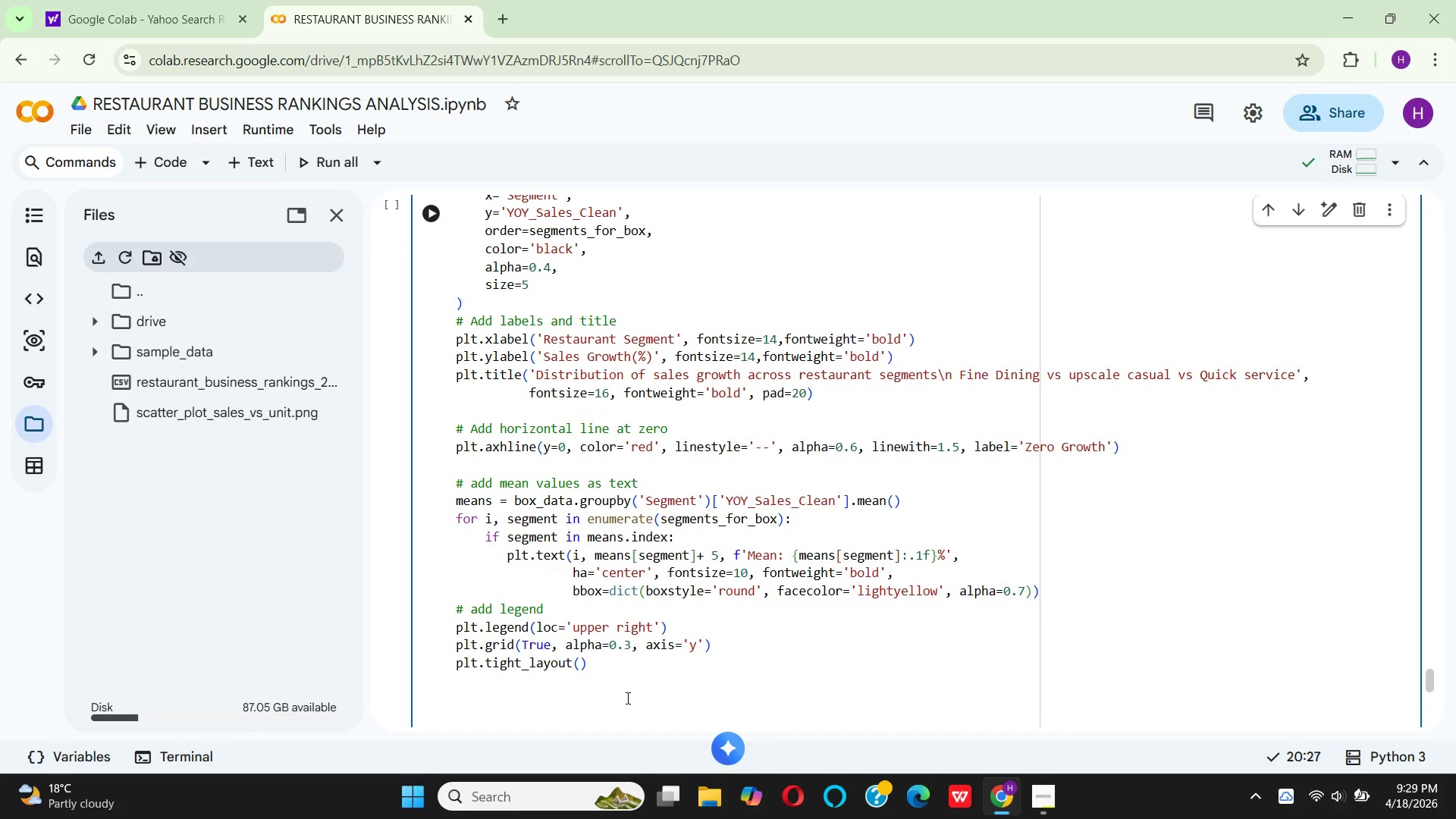 
type(# save)
 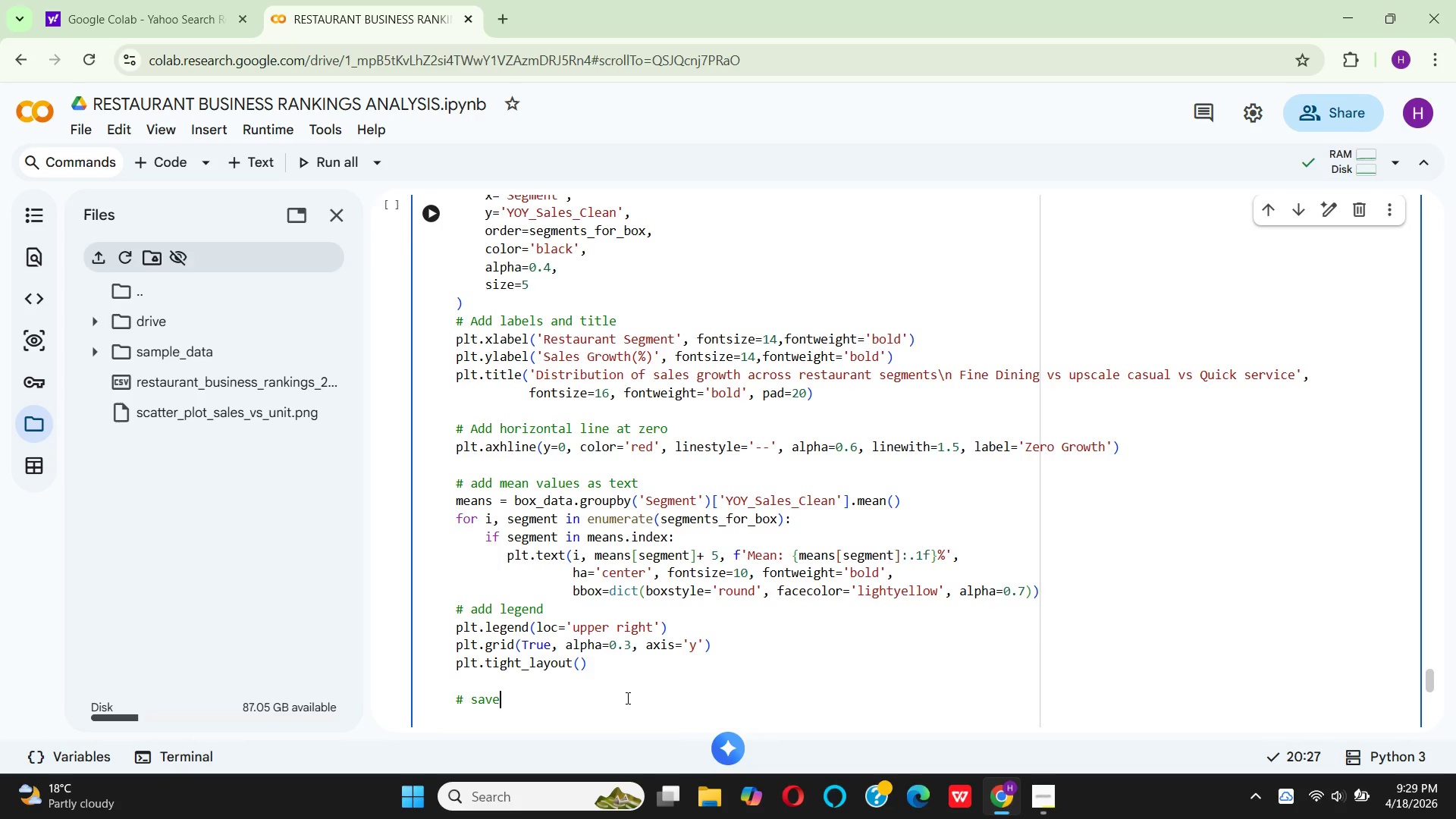 
wait(5.71)
 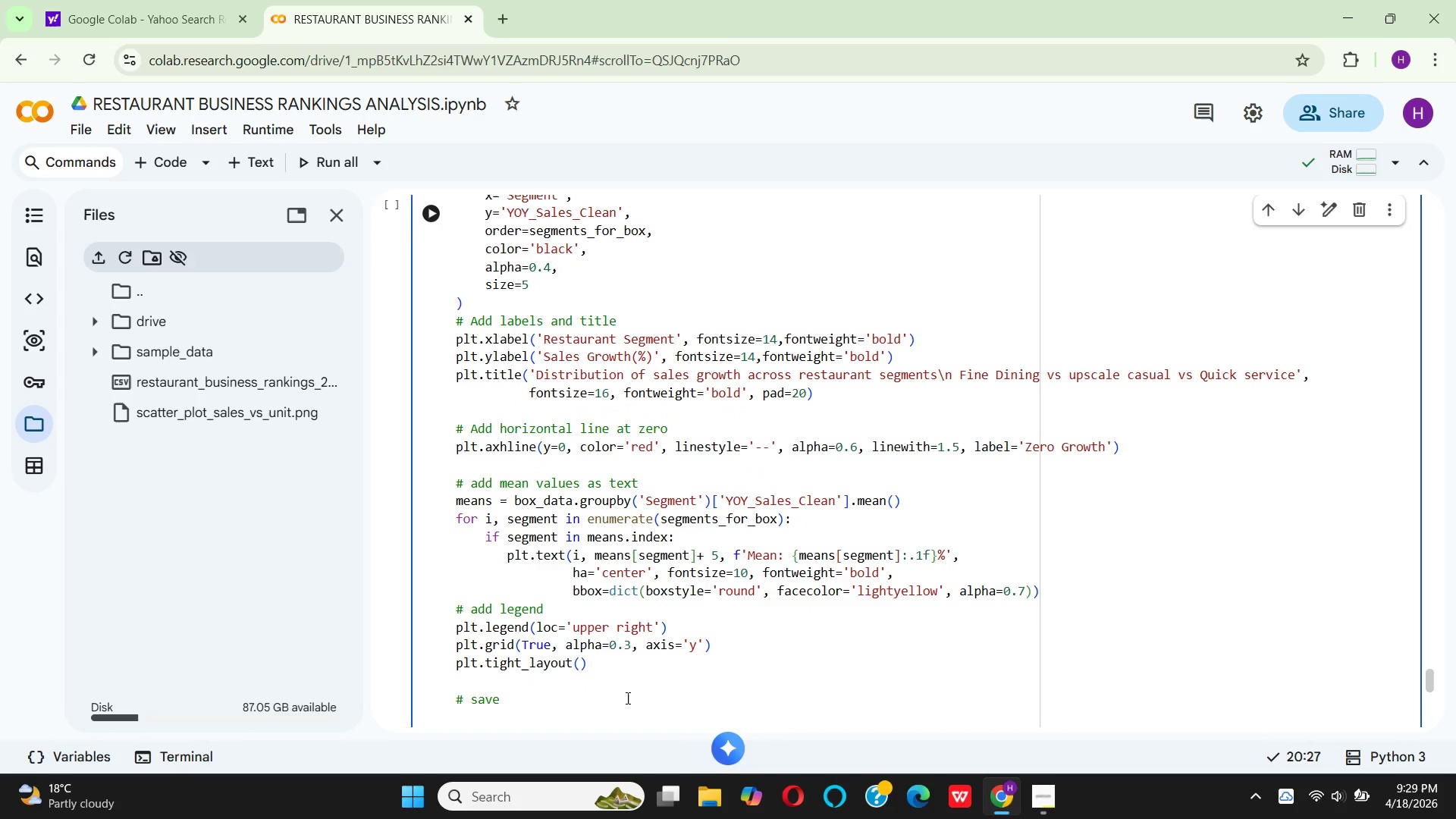 
mouse_move([645, 532])
 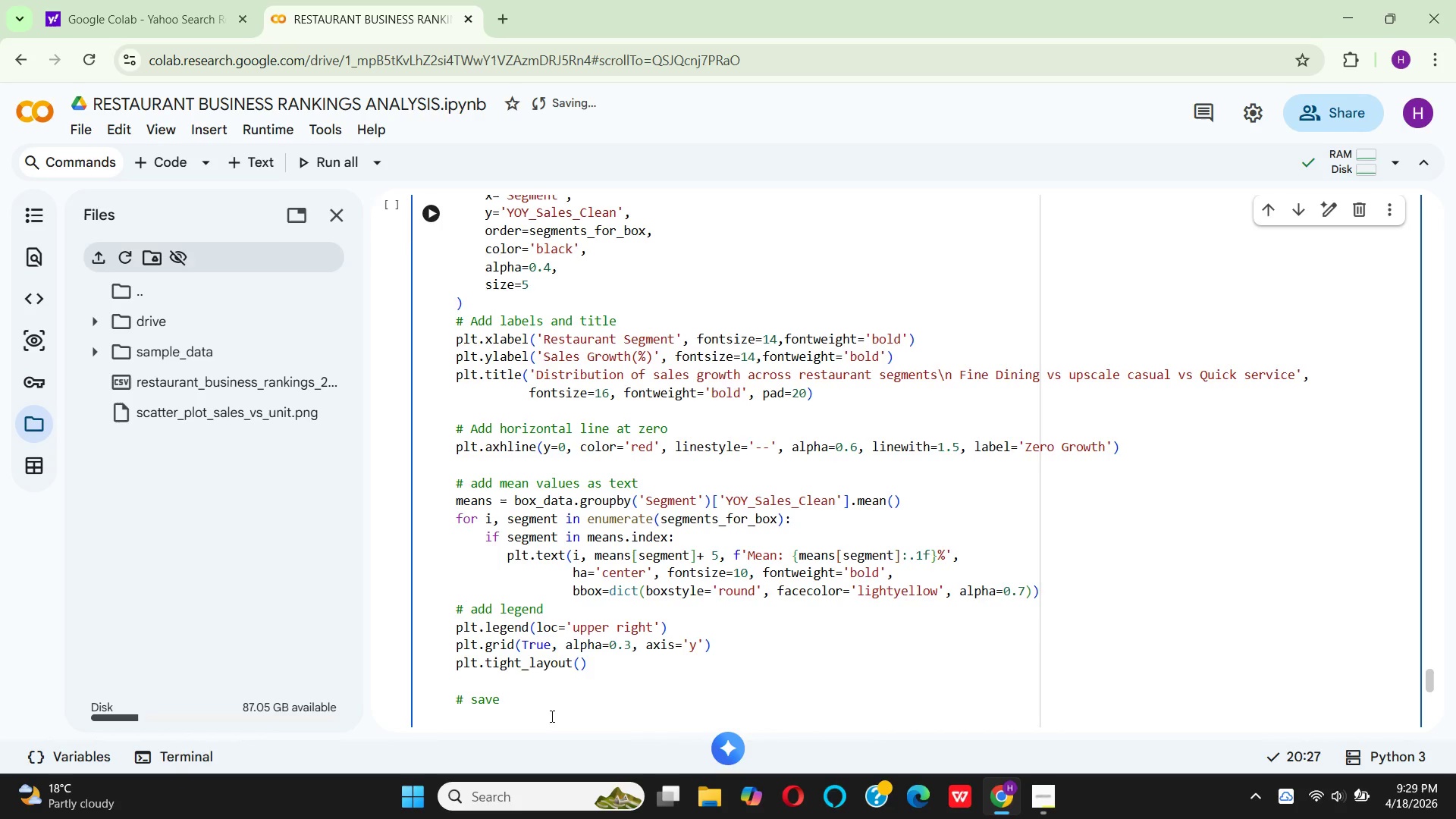 
hold_key(key=Space, duration=0.31)
 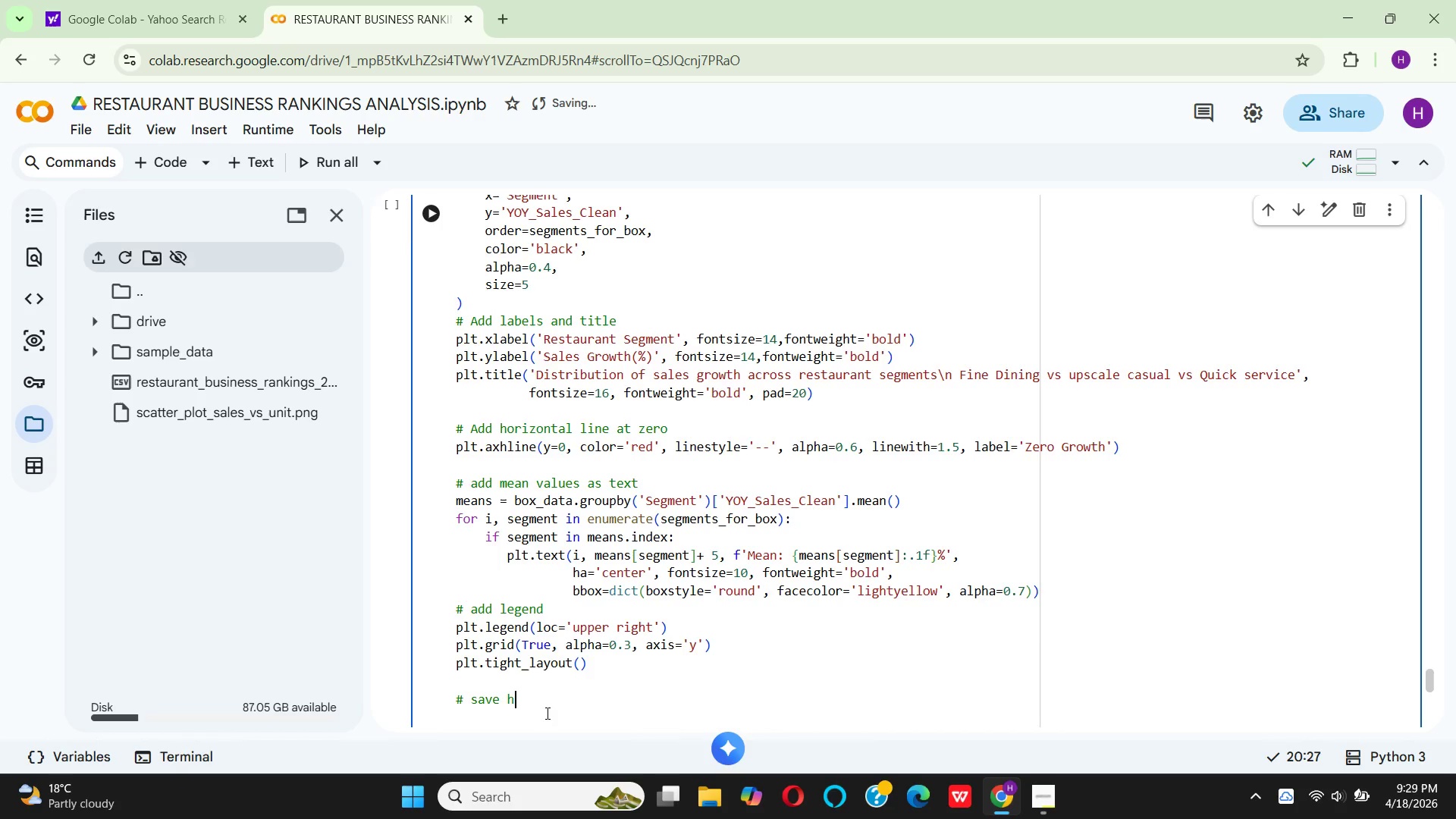 
type(high resolution PNG)
 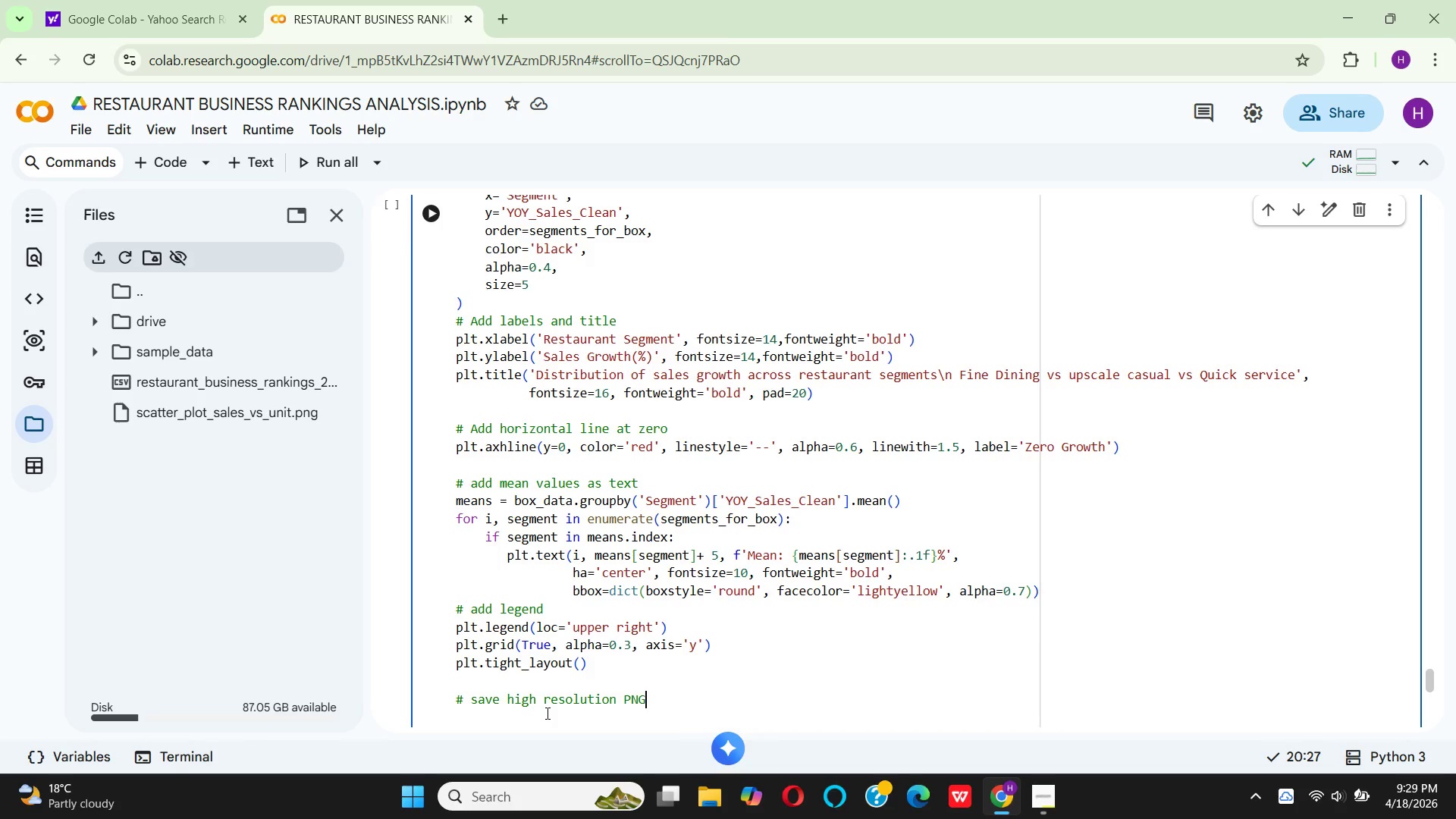 
key(Enter)
 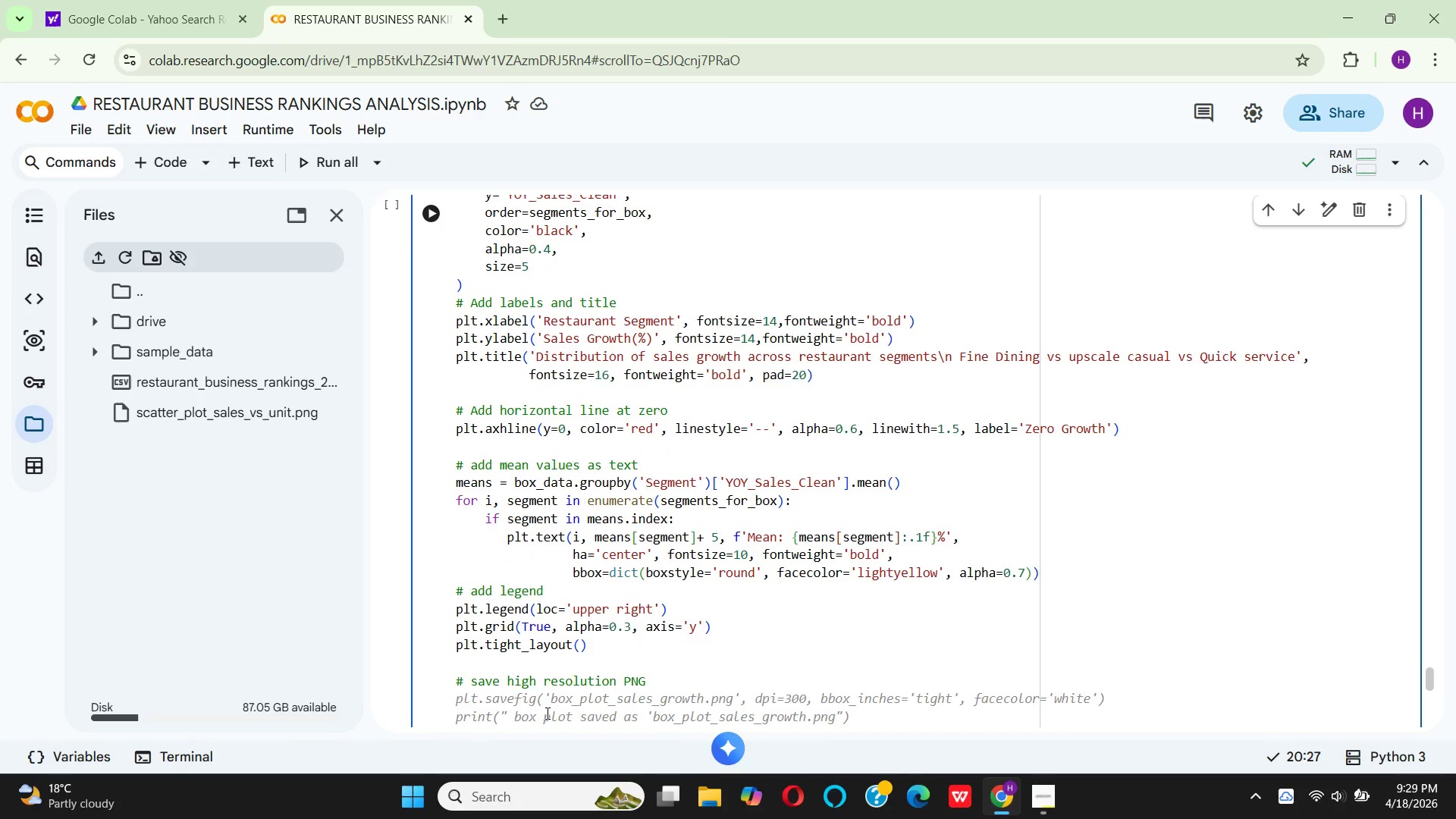 
type(plt.savefig('box_plot_)
 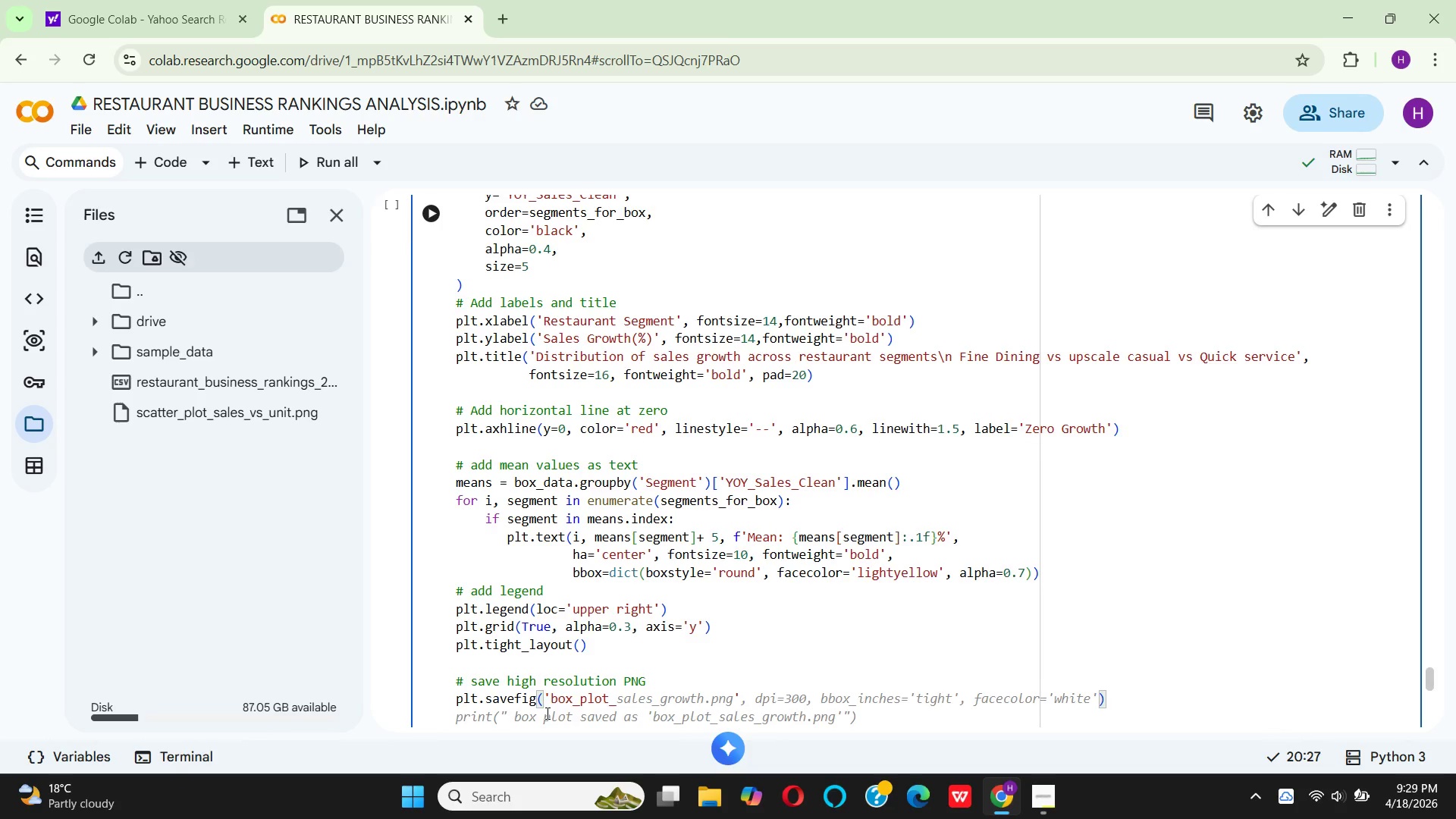 
wait(7.98)
 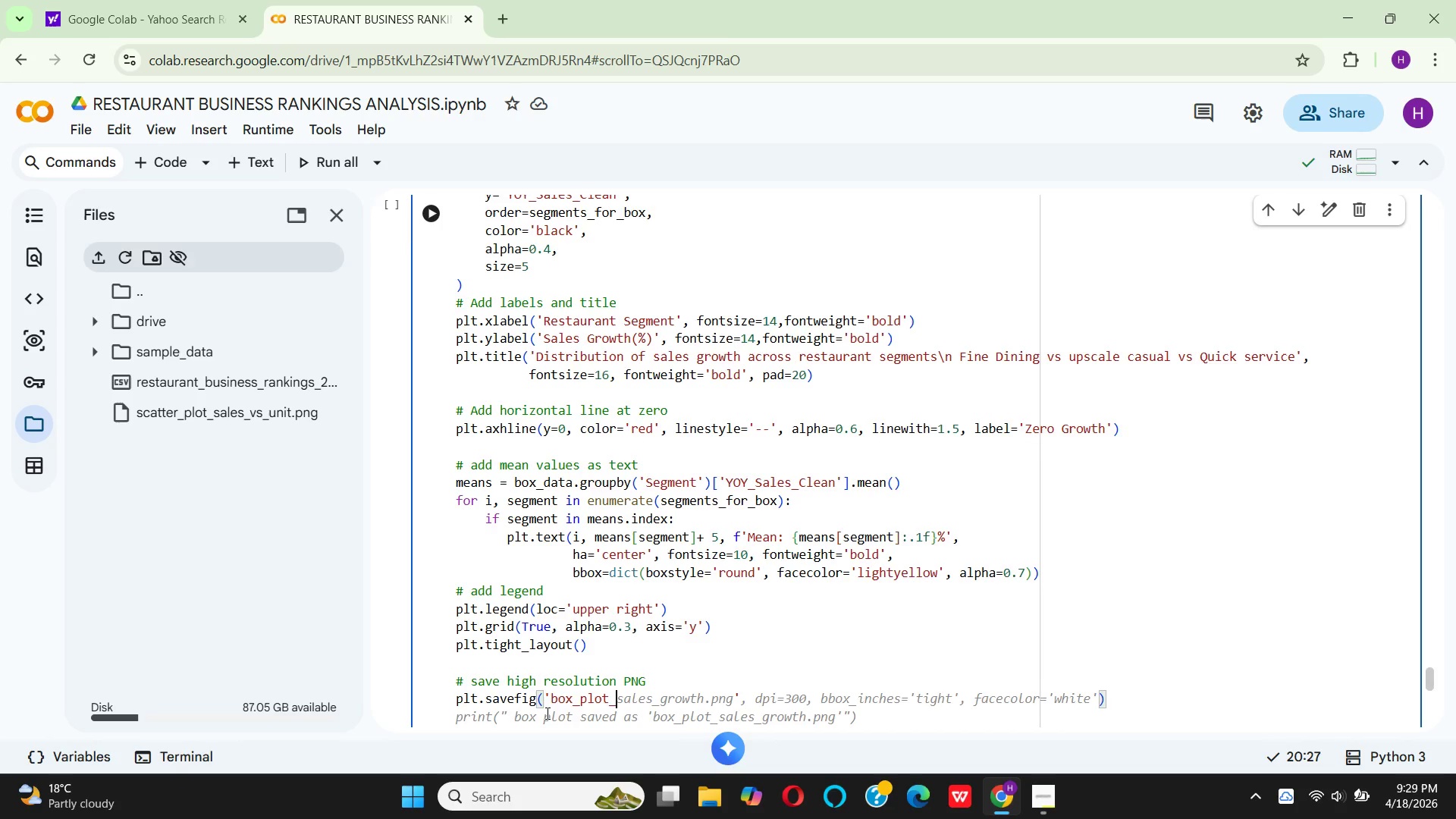 
type(growth)
 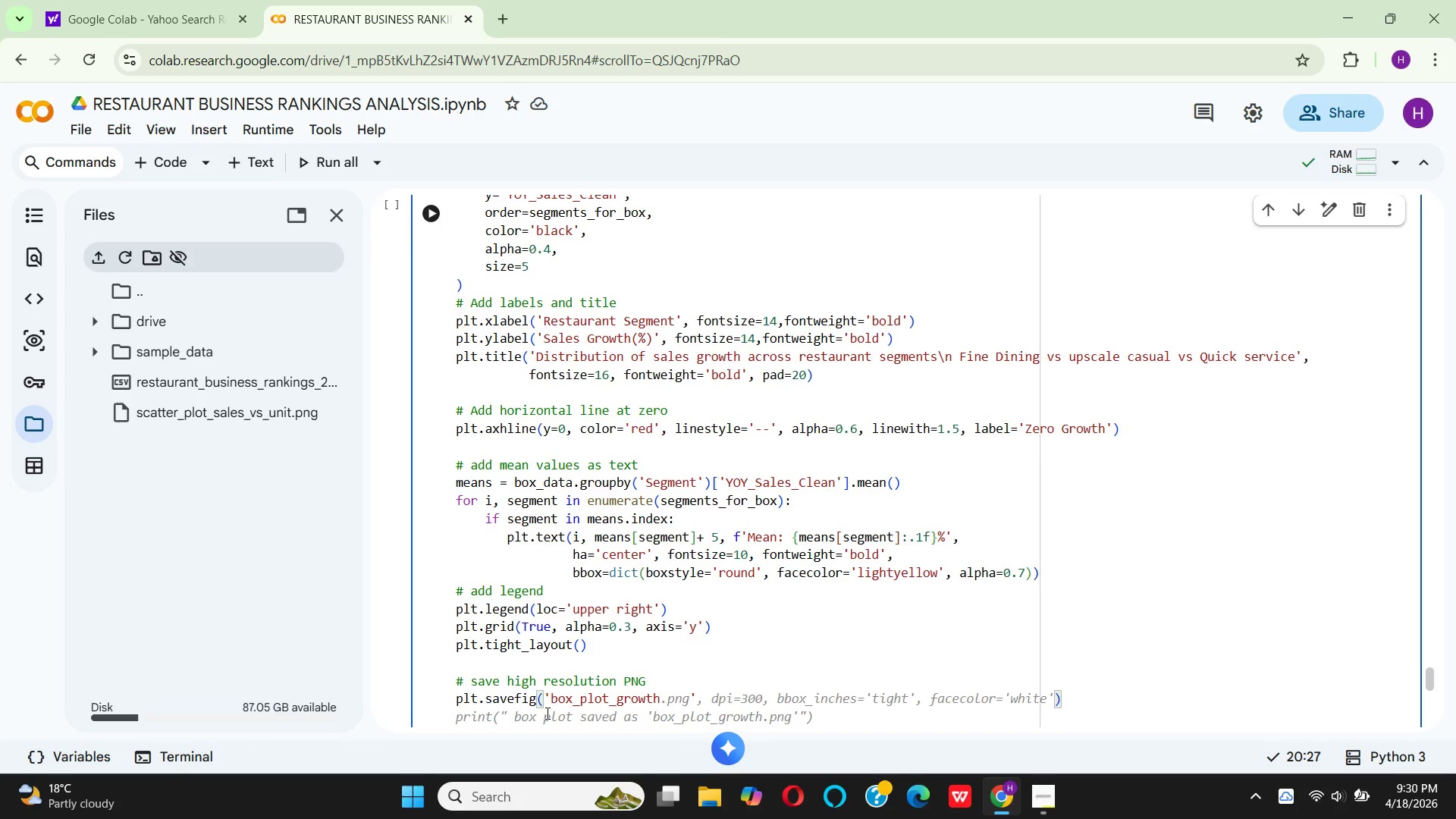 
wait(11.16)
 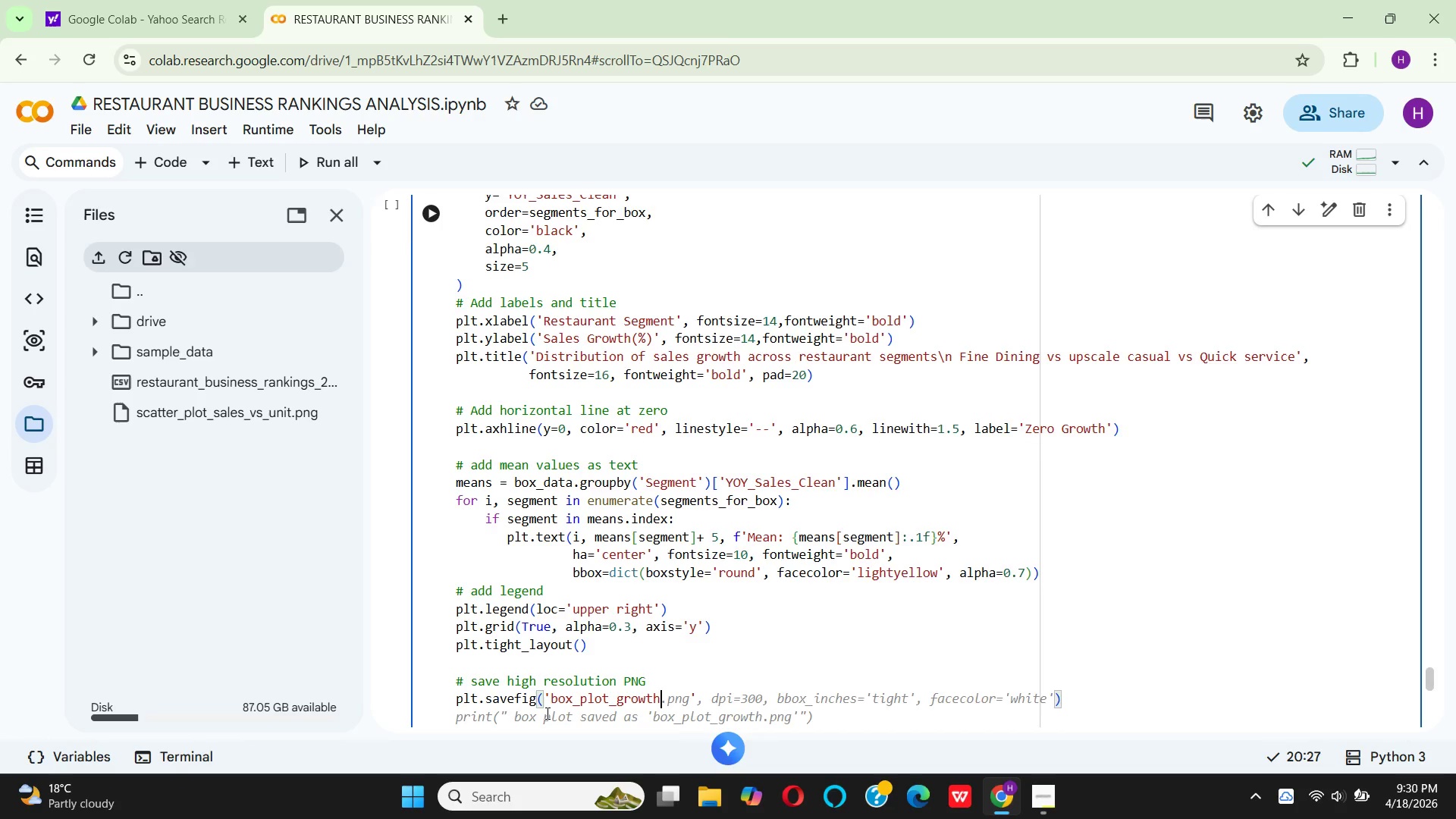 
key(Shift+Minus)
 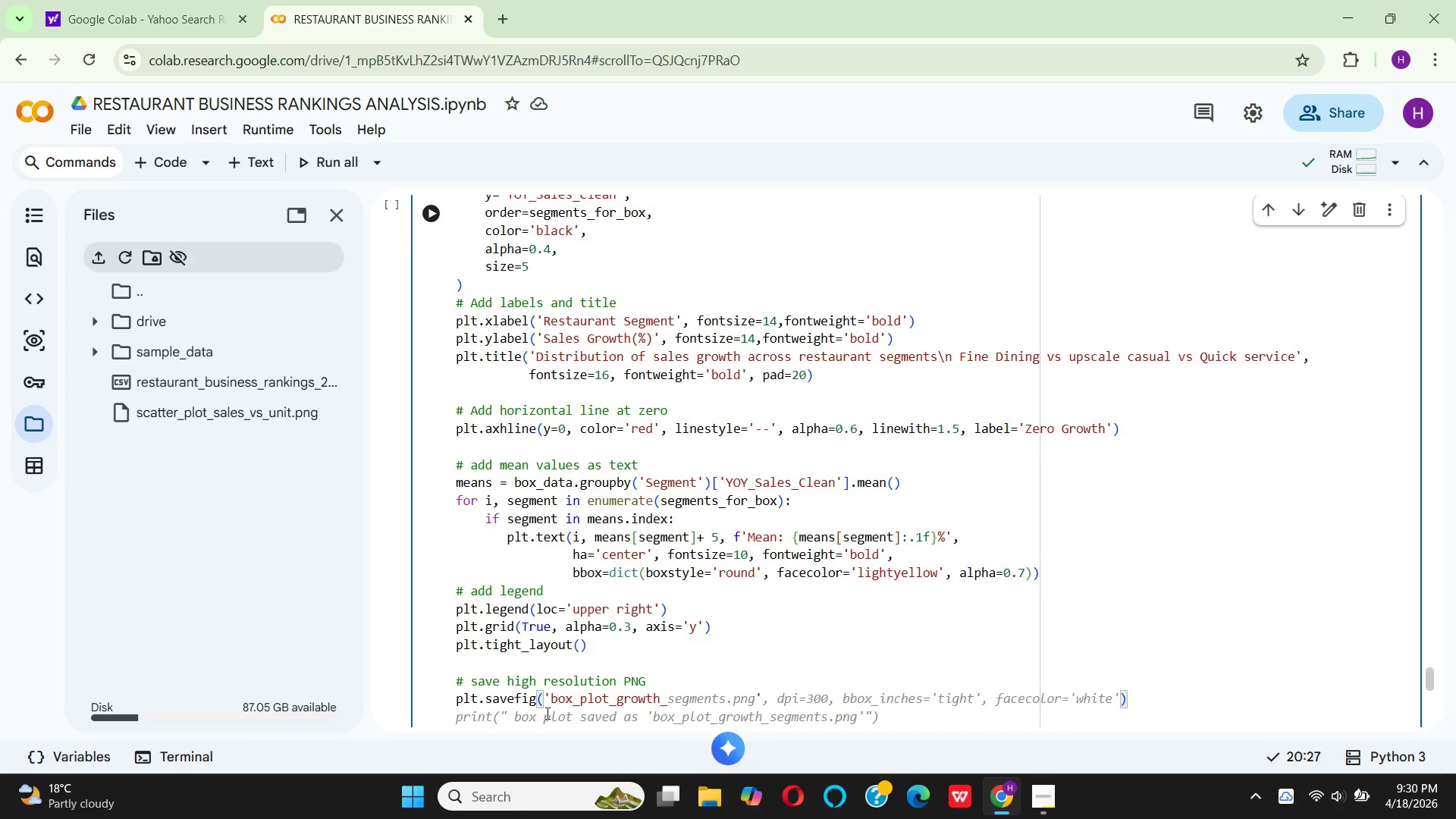 
type(compa)
 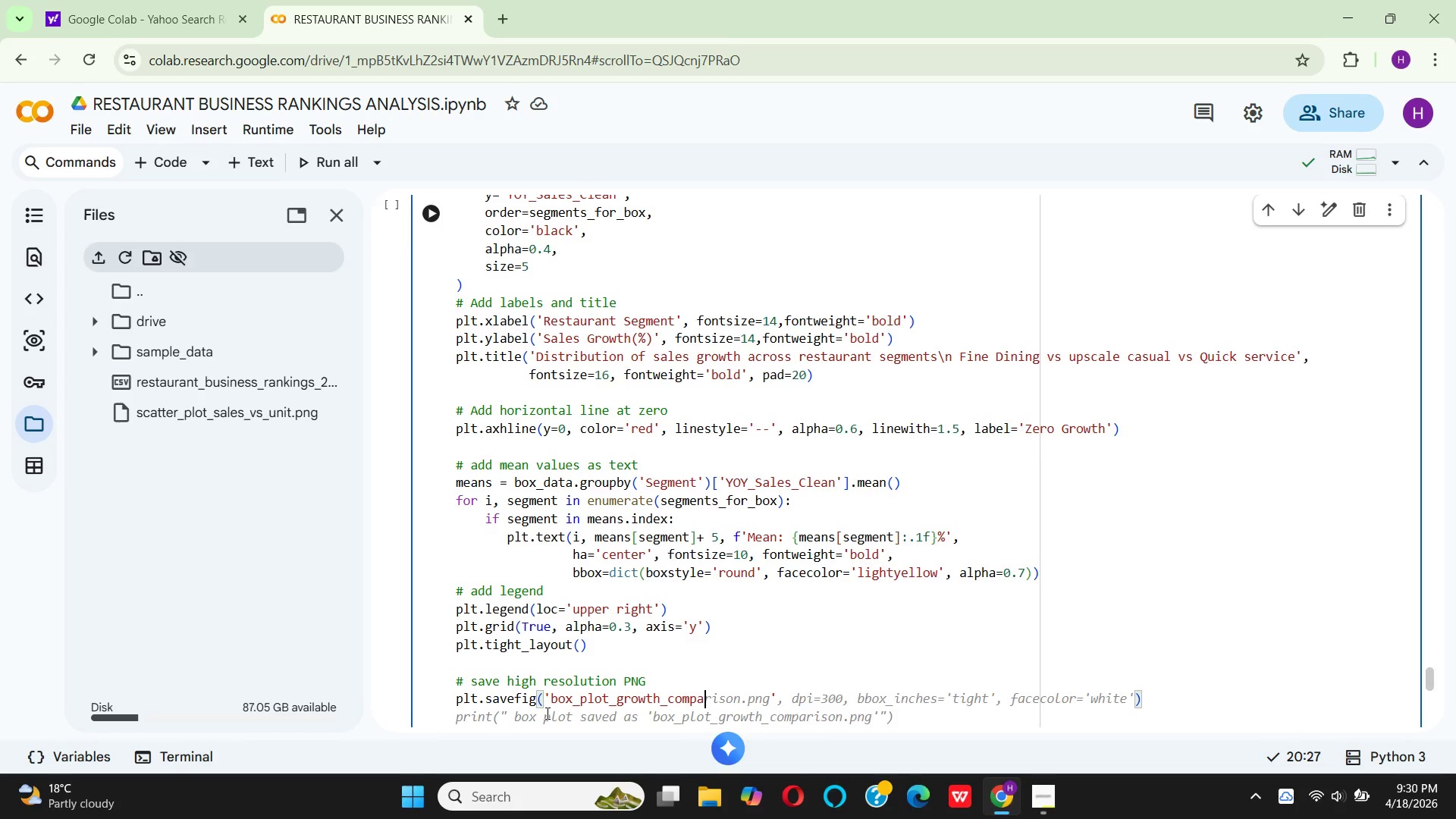 
wait(14.91)
 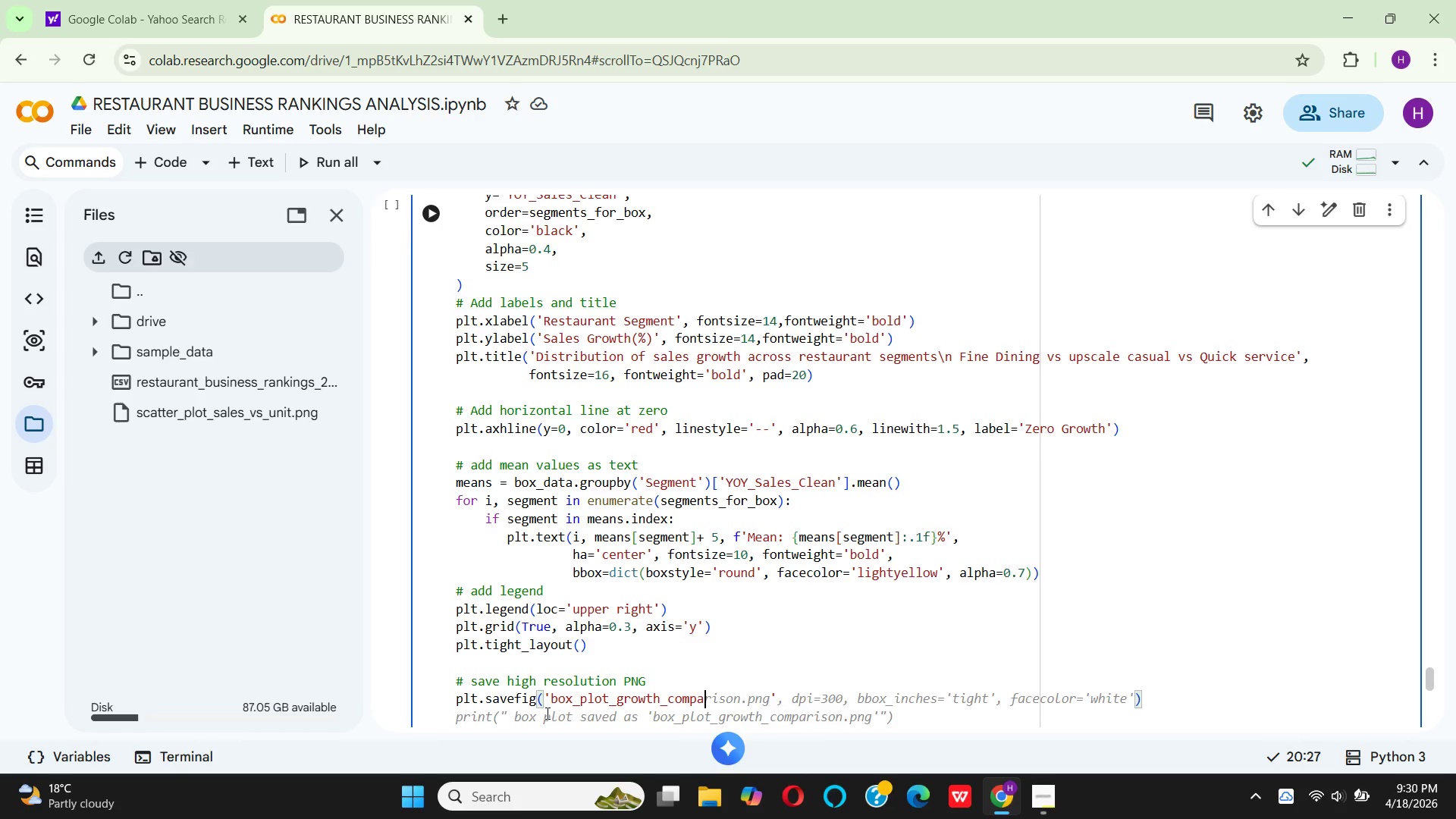 
type(rison.png)
 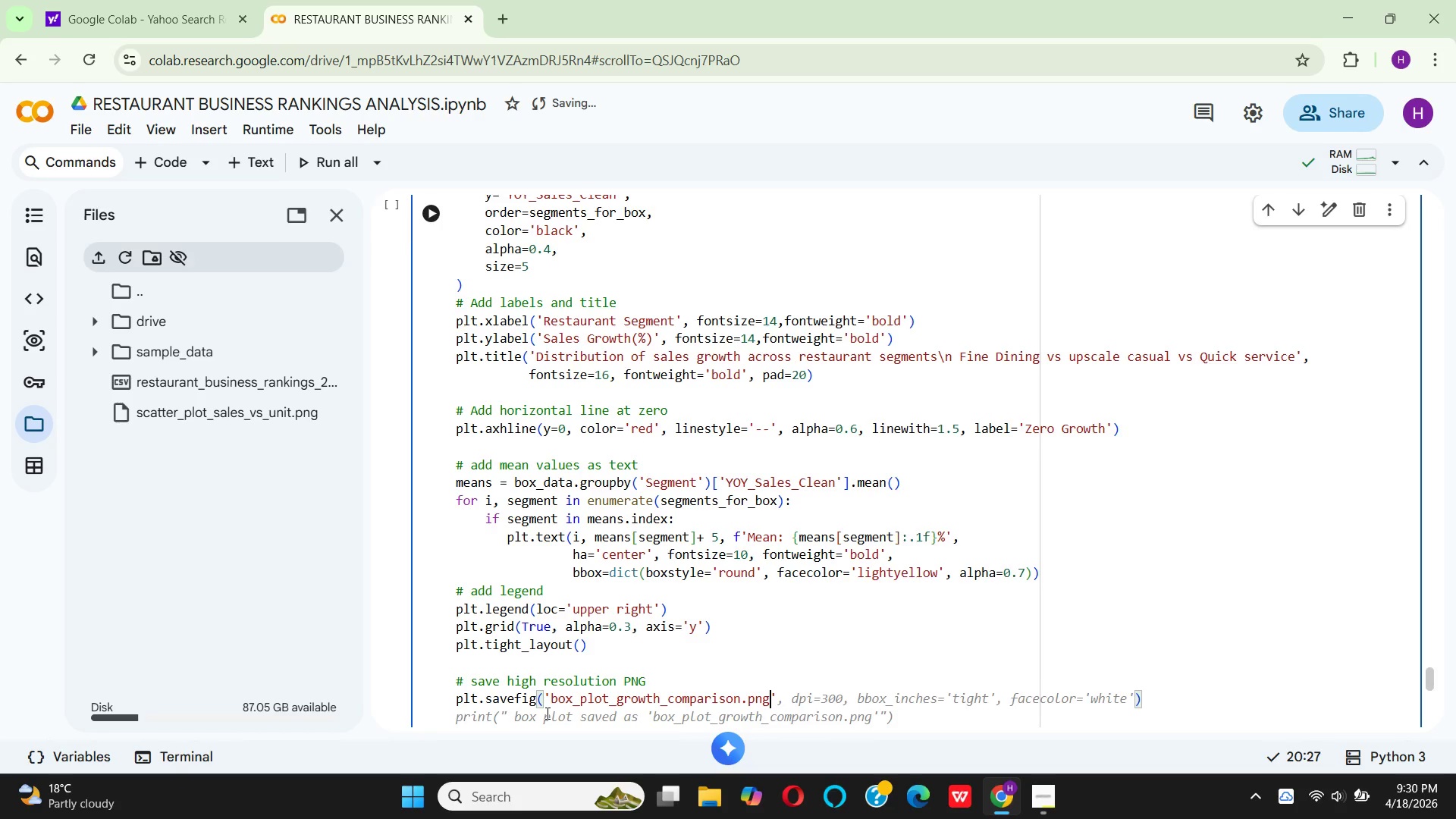 
key(ArrowRight)
 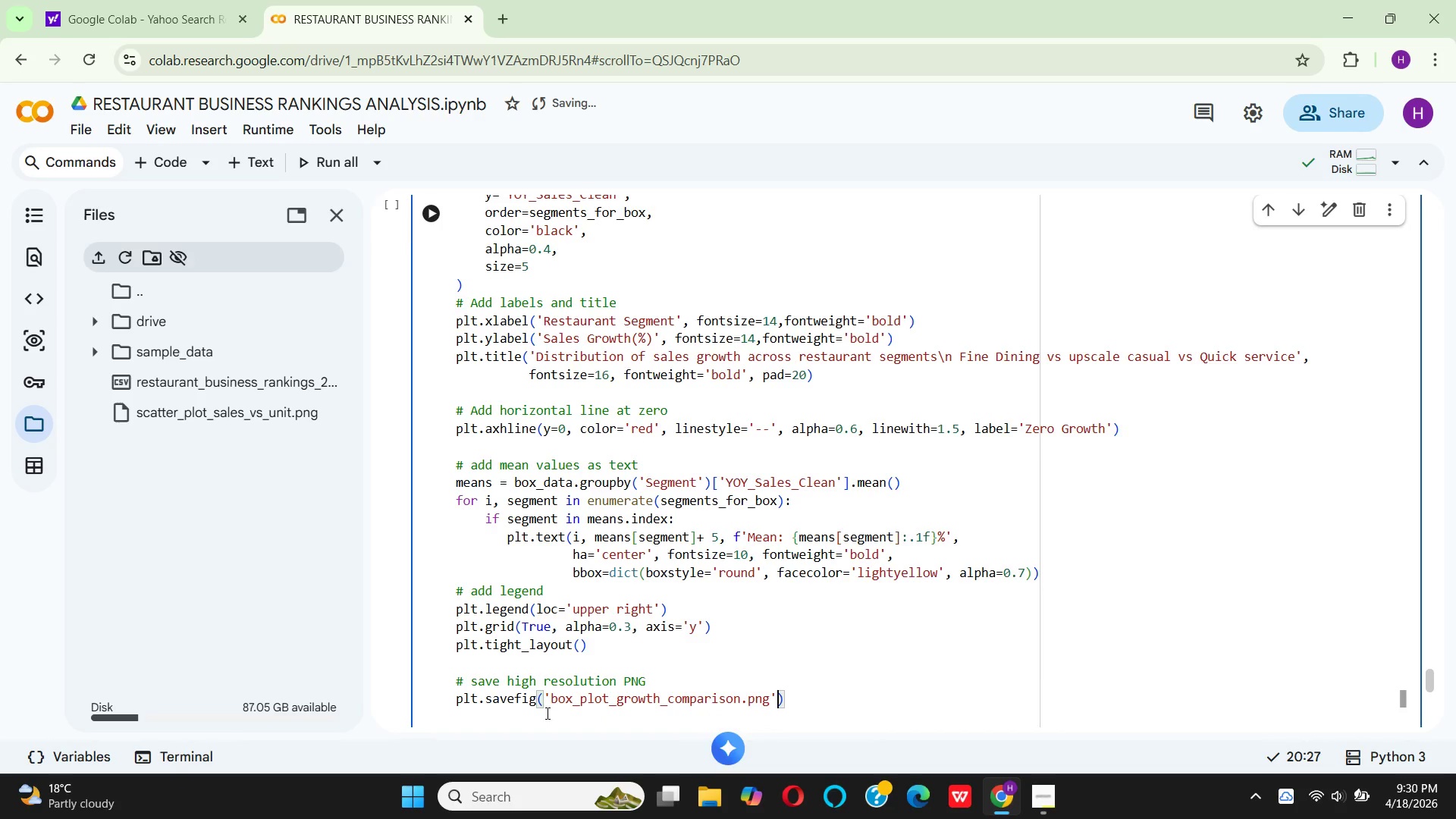 
key(Comma)
 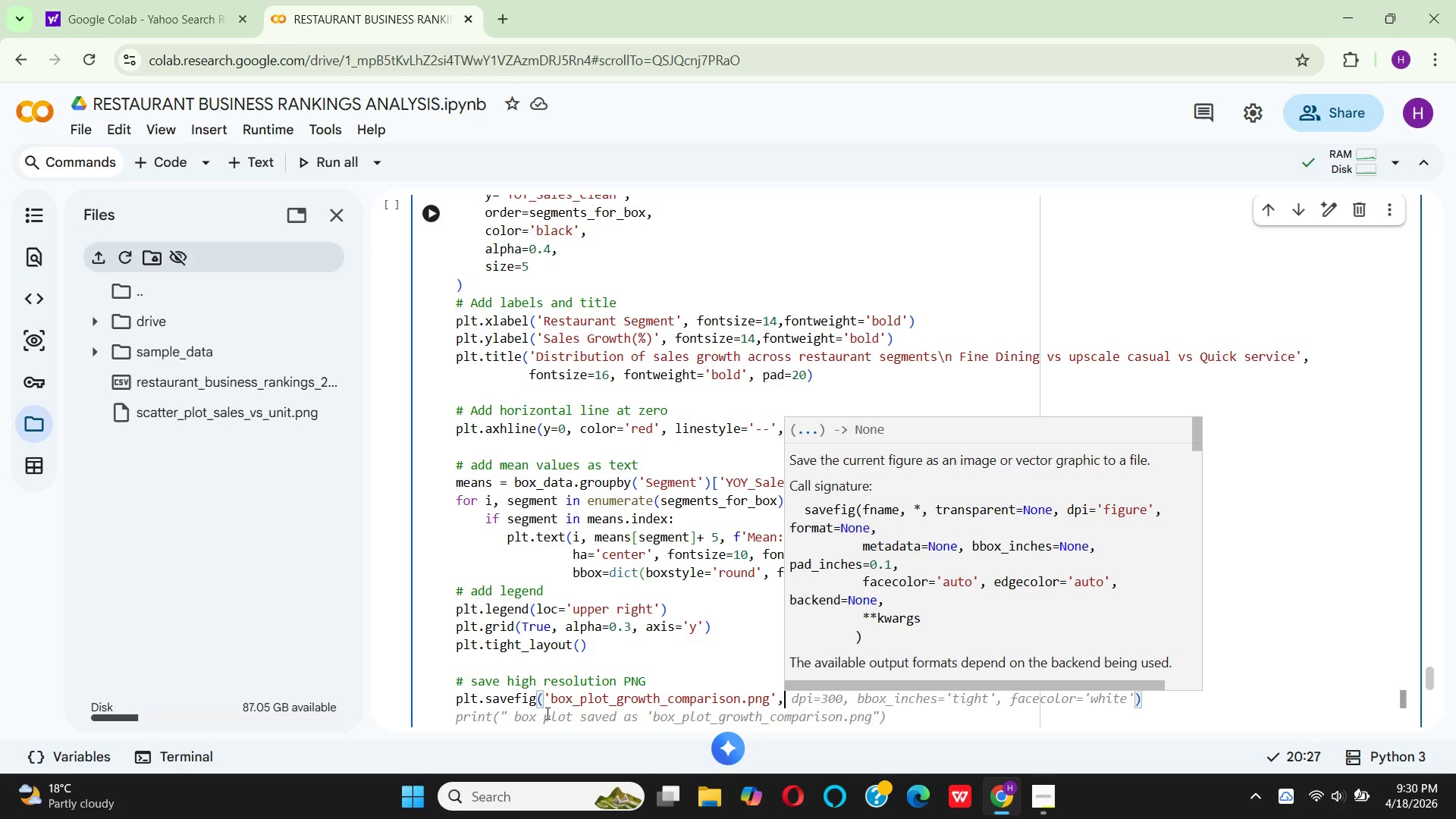 
type( dpi=300, bbox_in)
 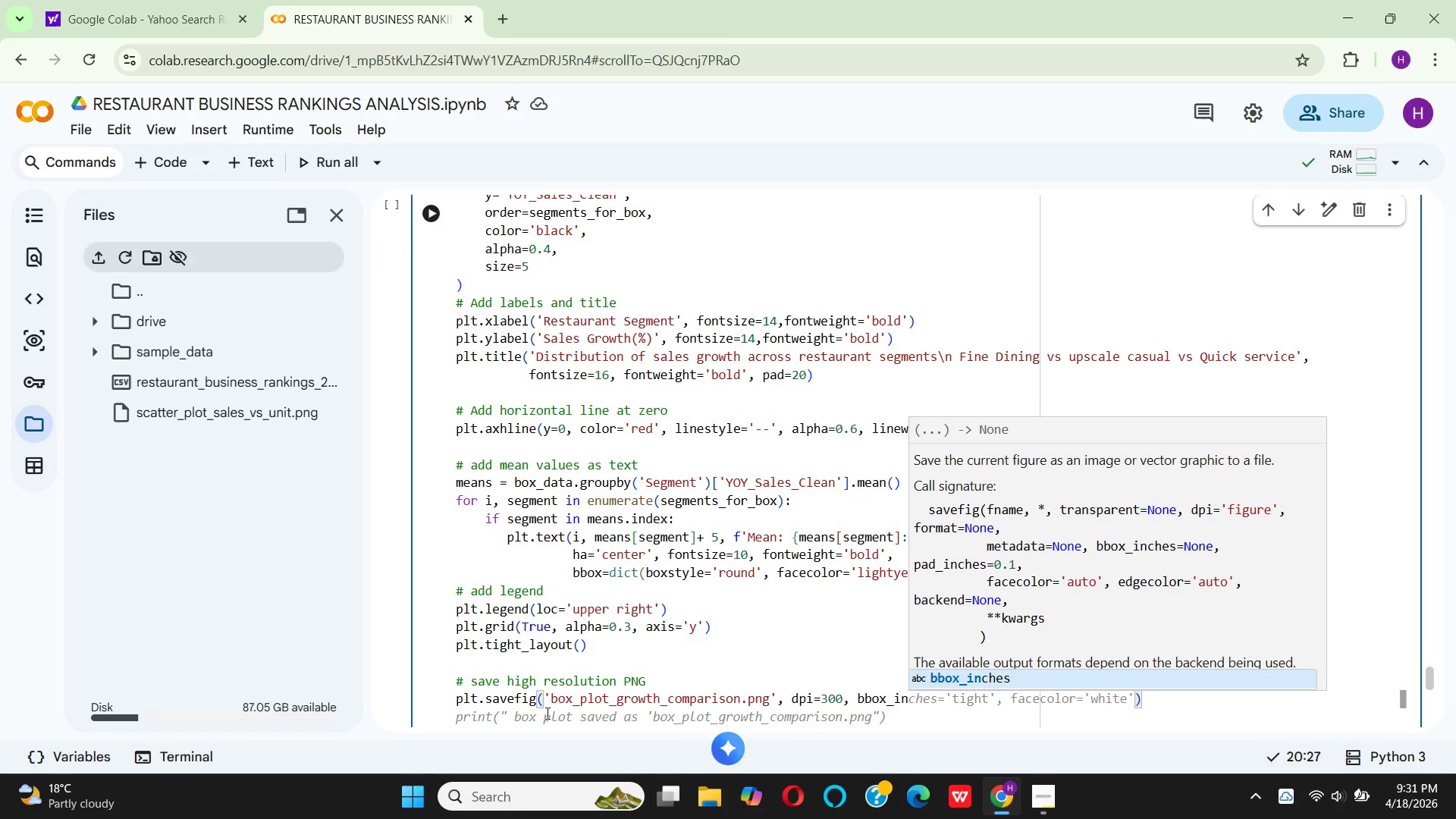 
key(Enter)
 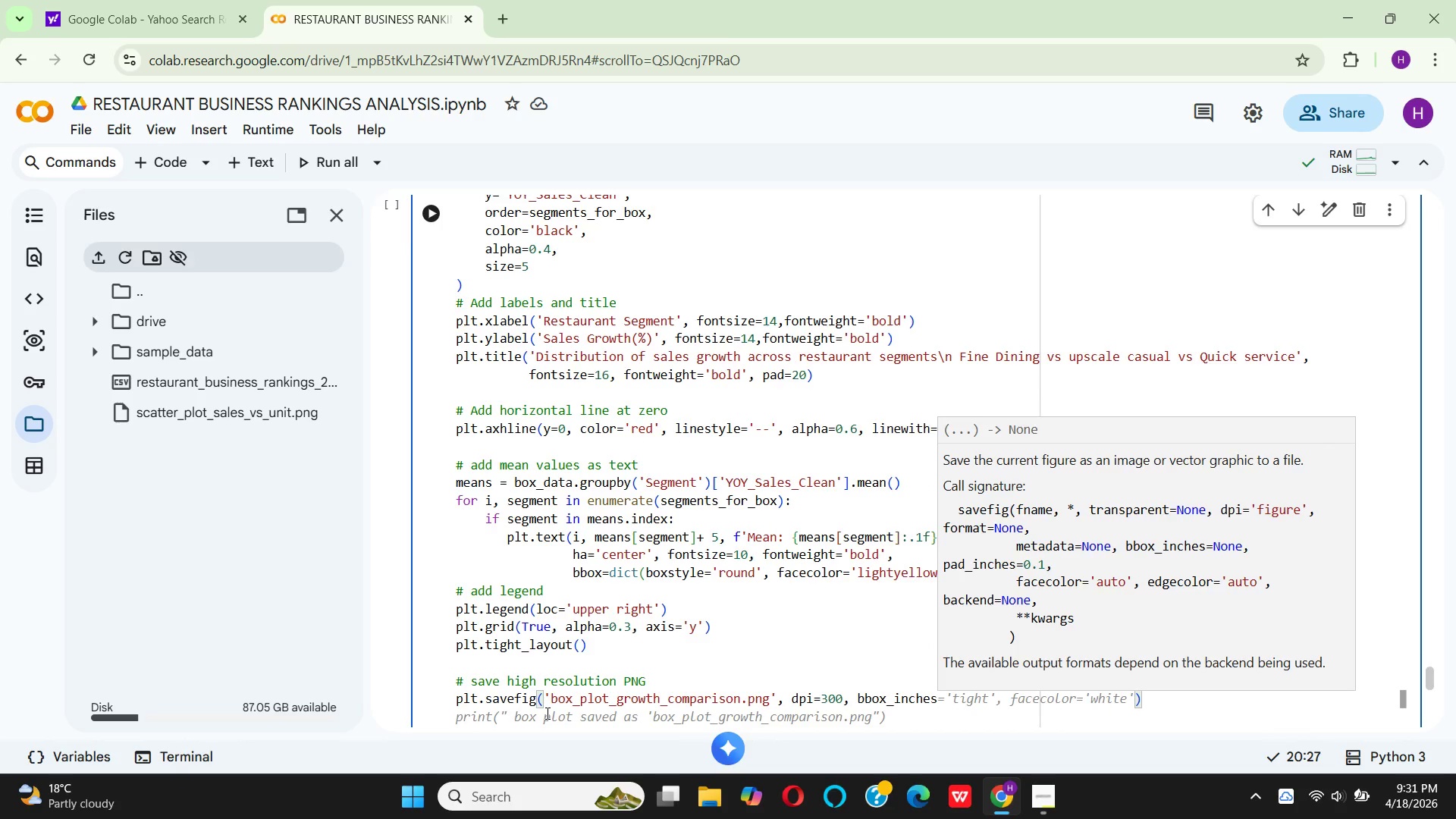 
key(Equal)
 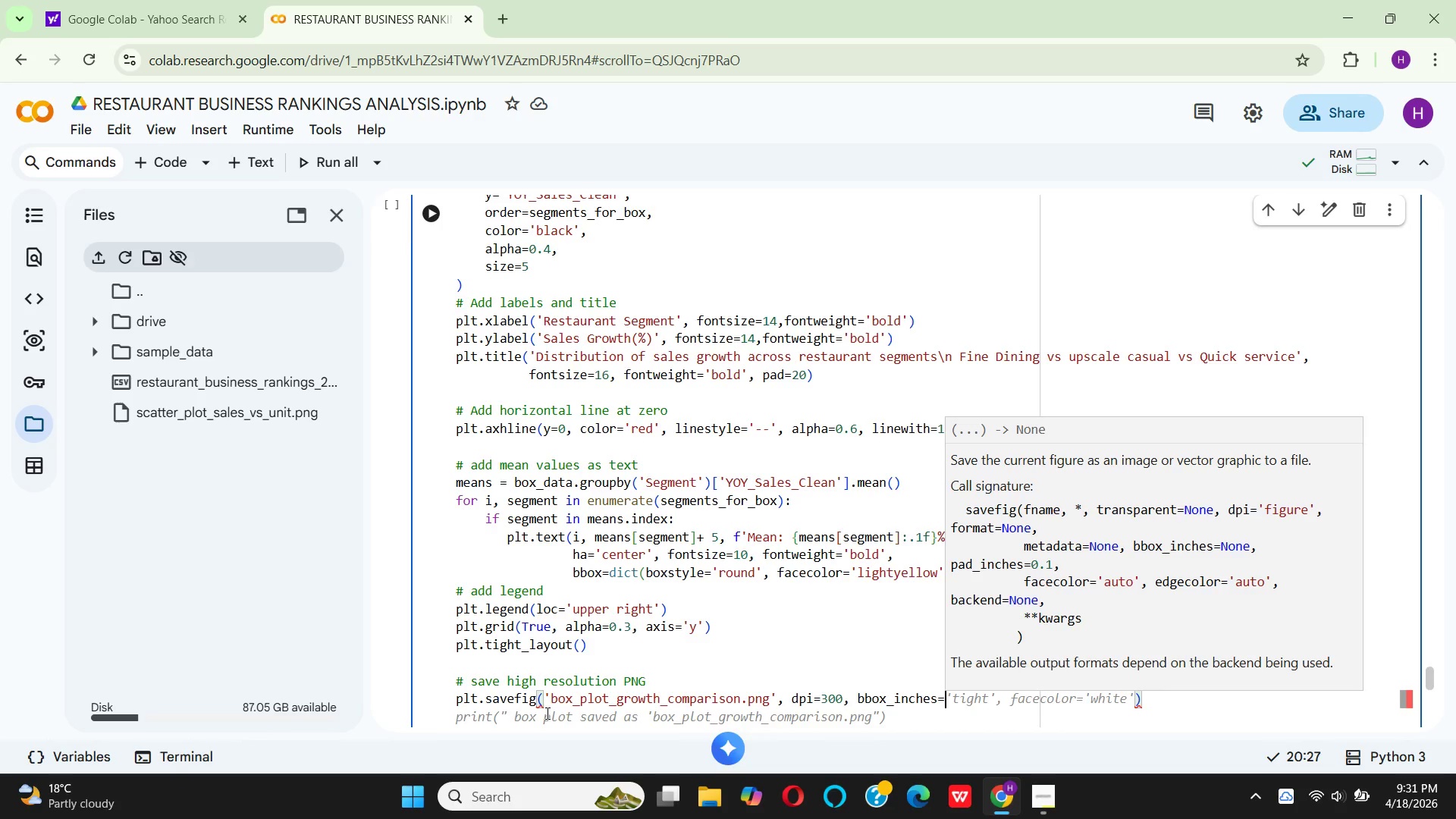 
wait(23.08)
 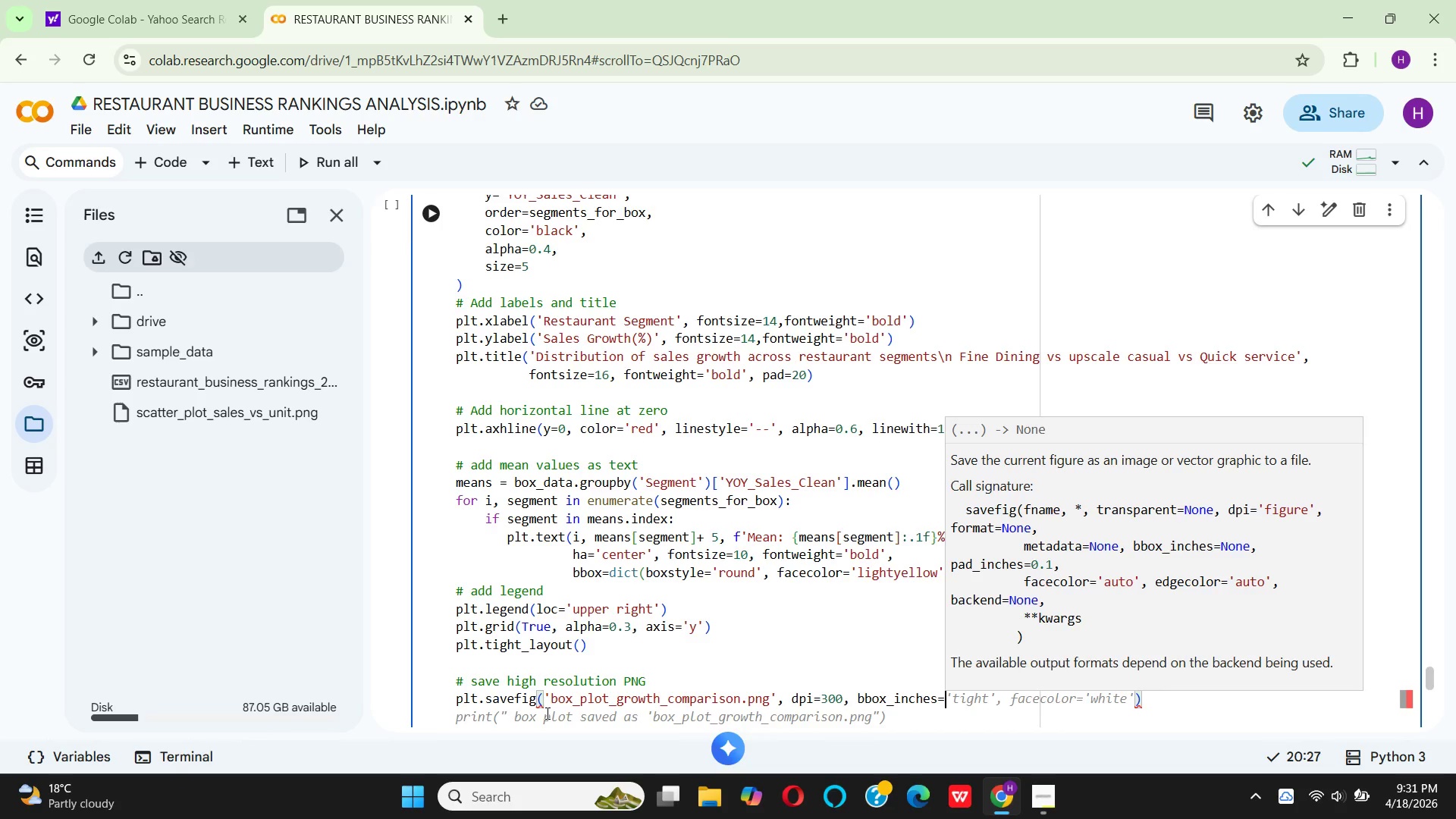 
type('tight)
 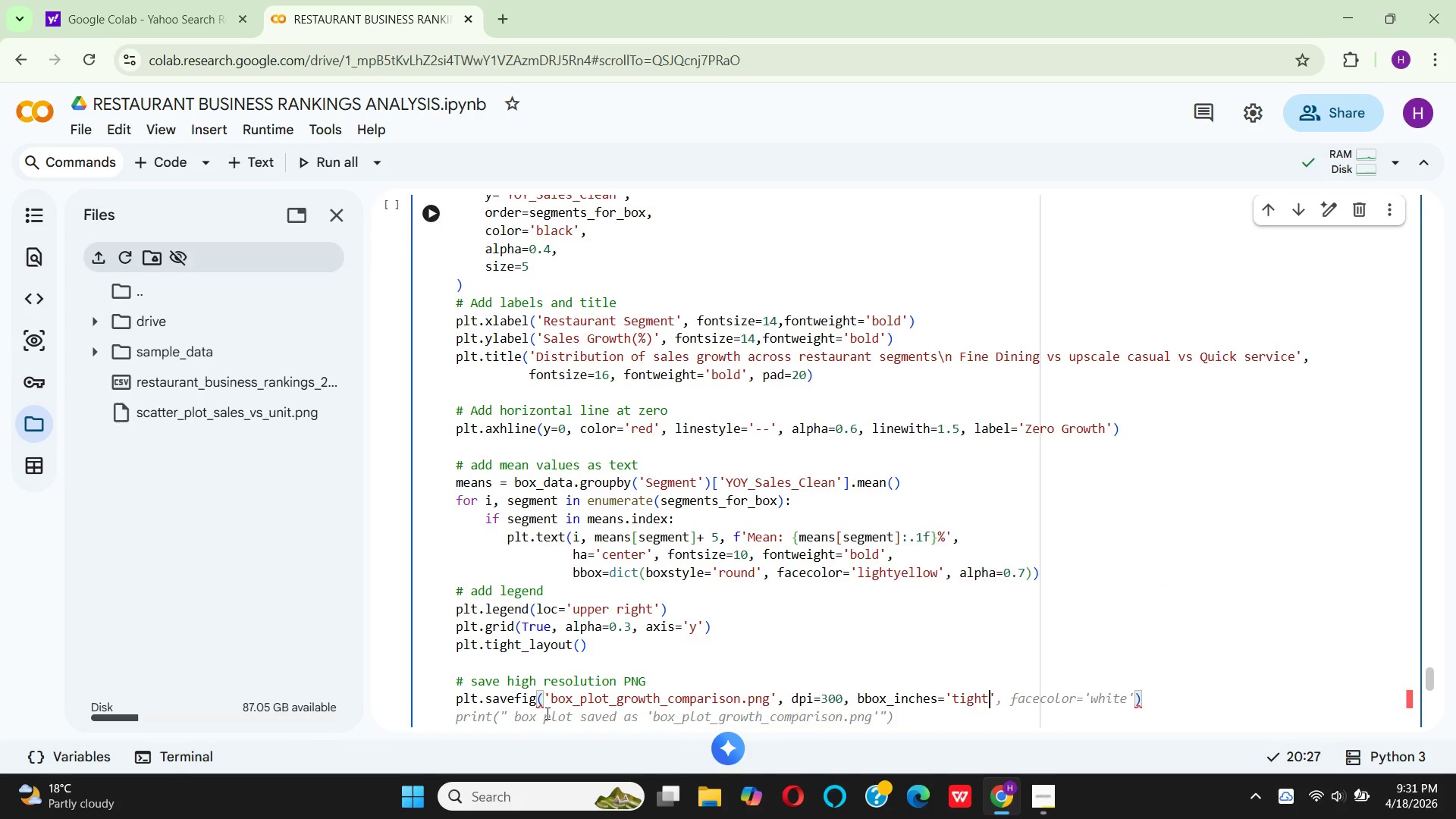 
key(ArrowRight)
 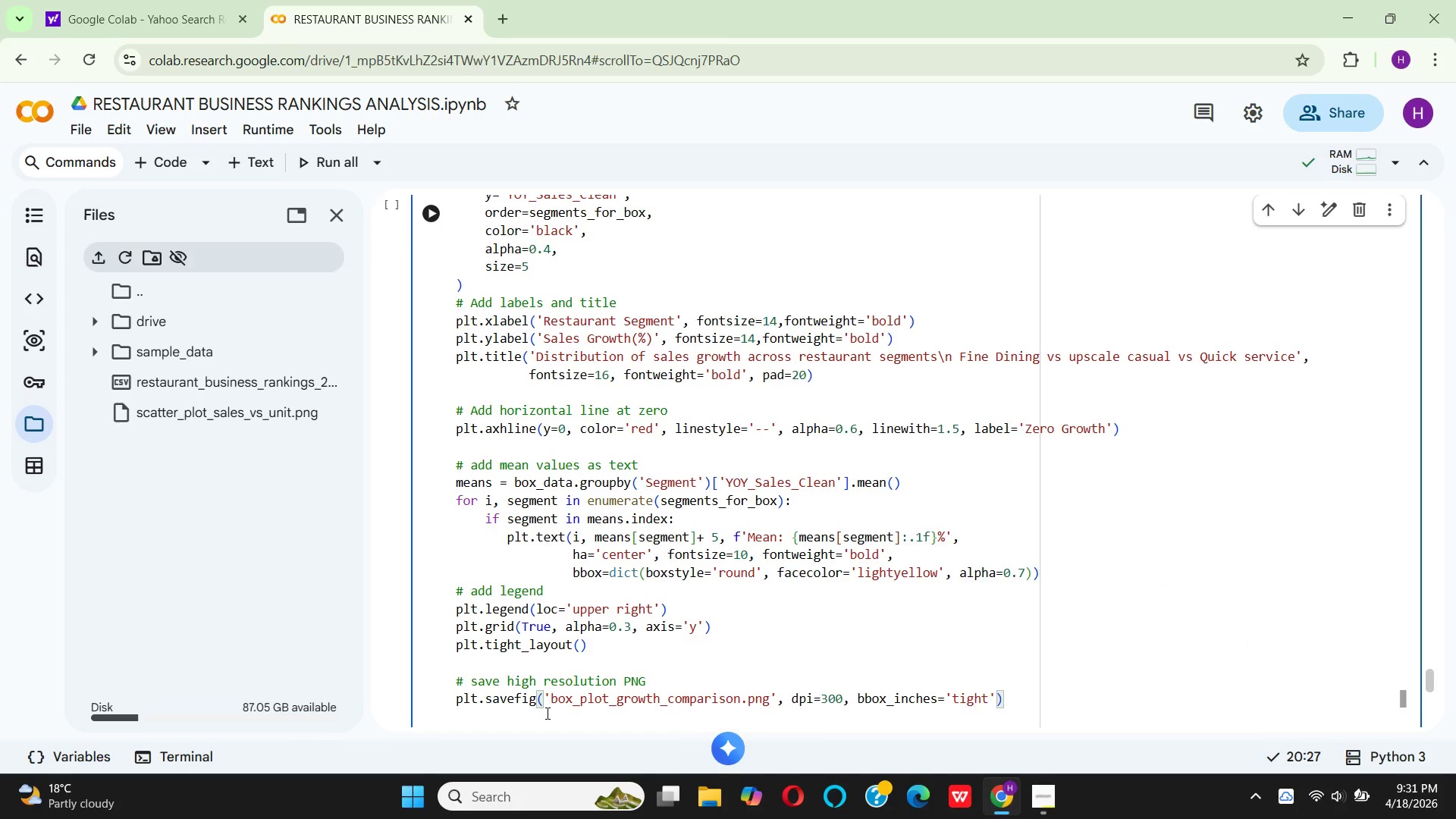 
key(Comma)
 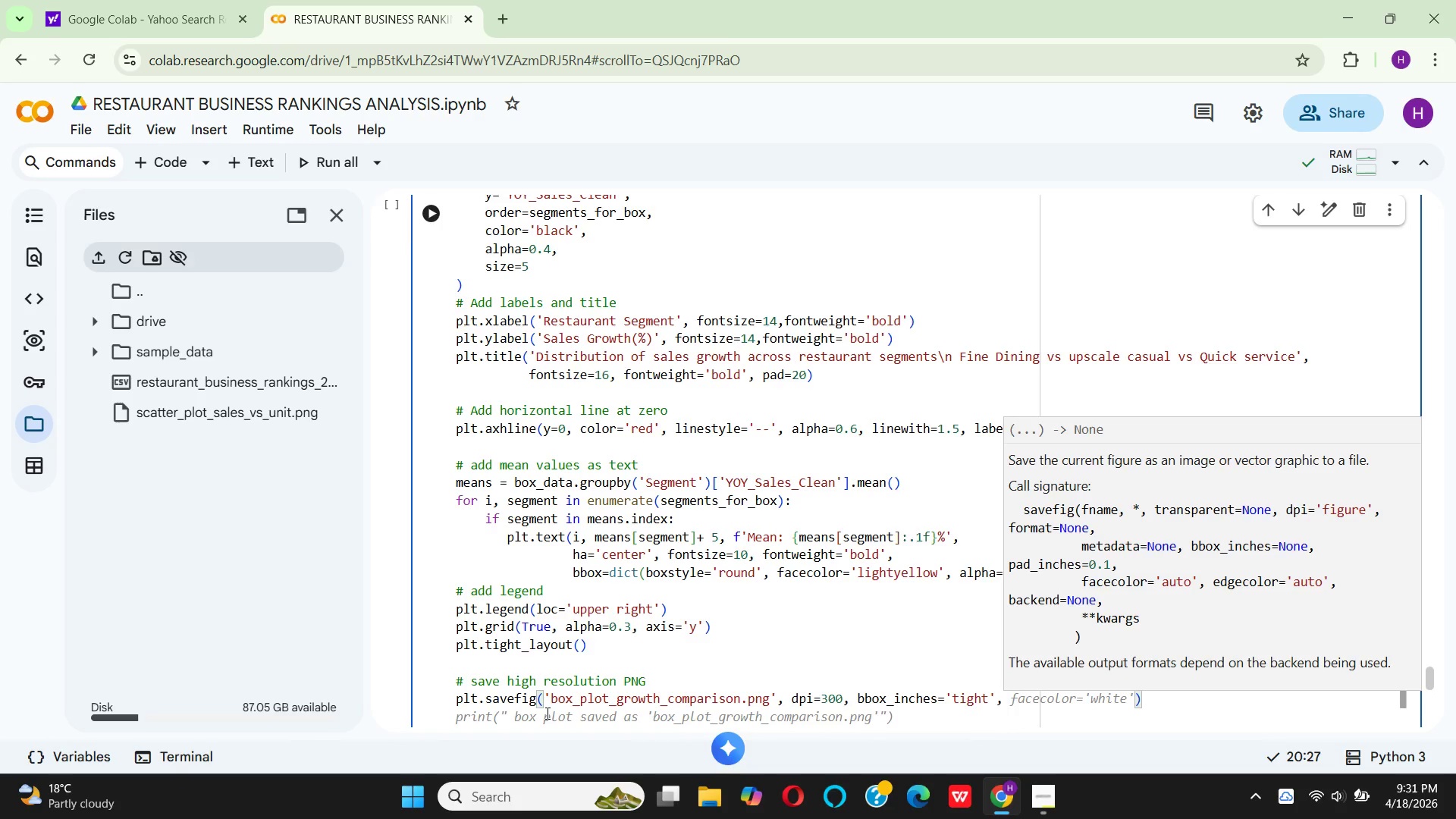 
type(m)
key(Backspace)
type( facecolor='white)
 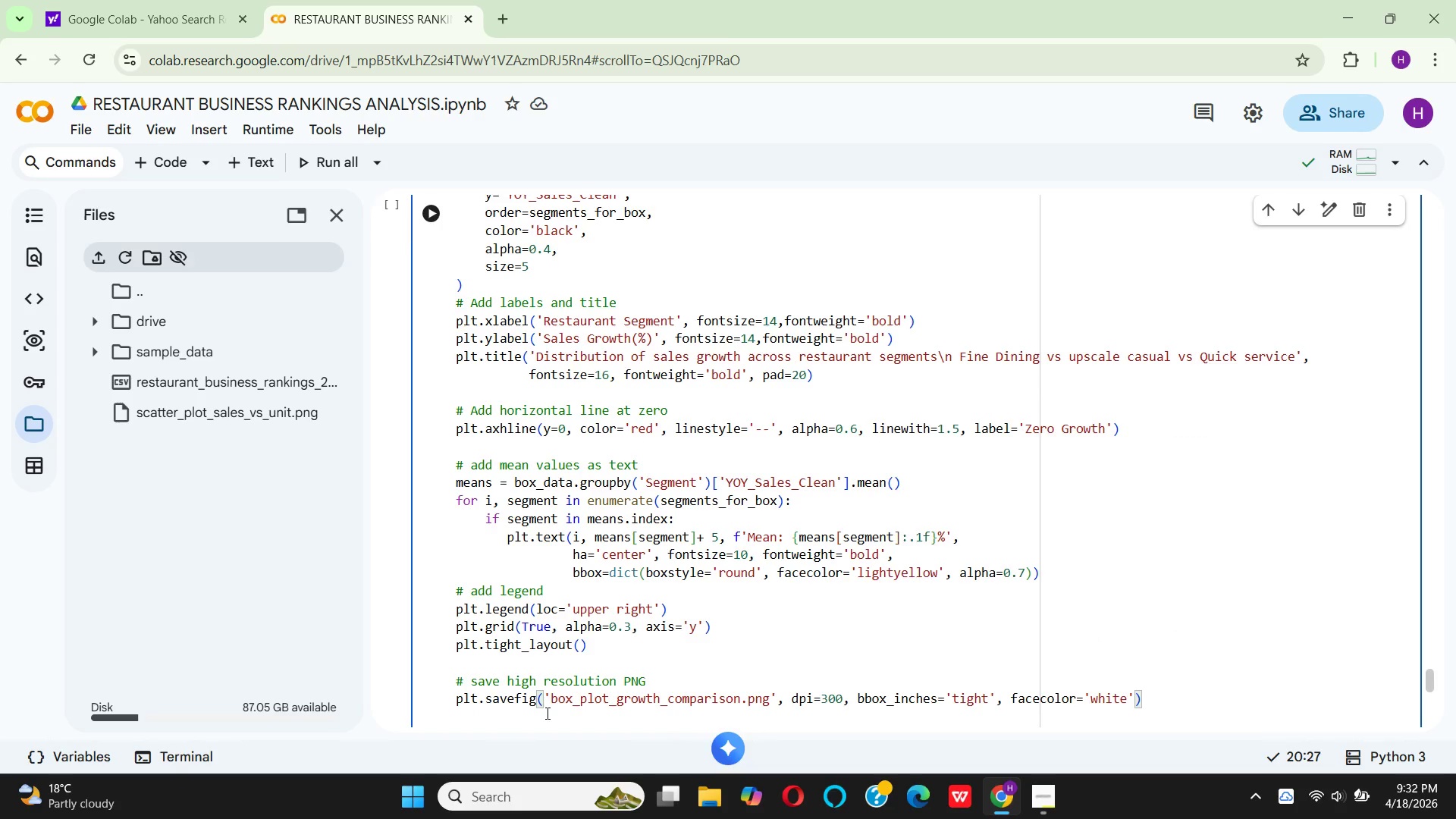 
key(ArrowRight)
 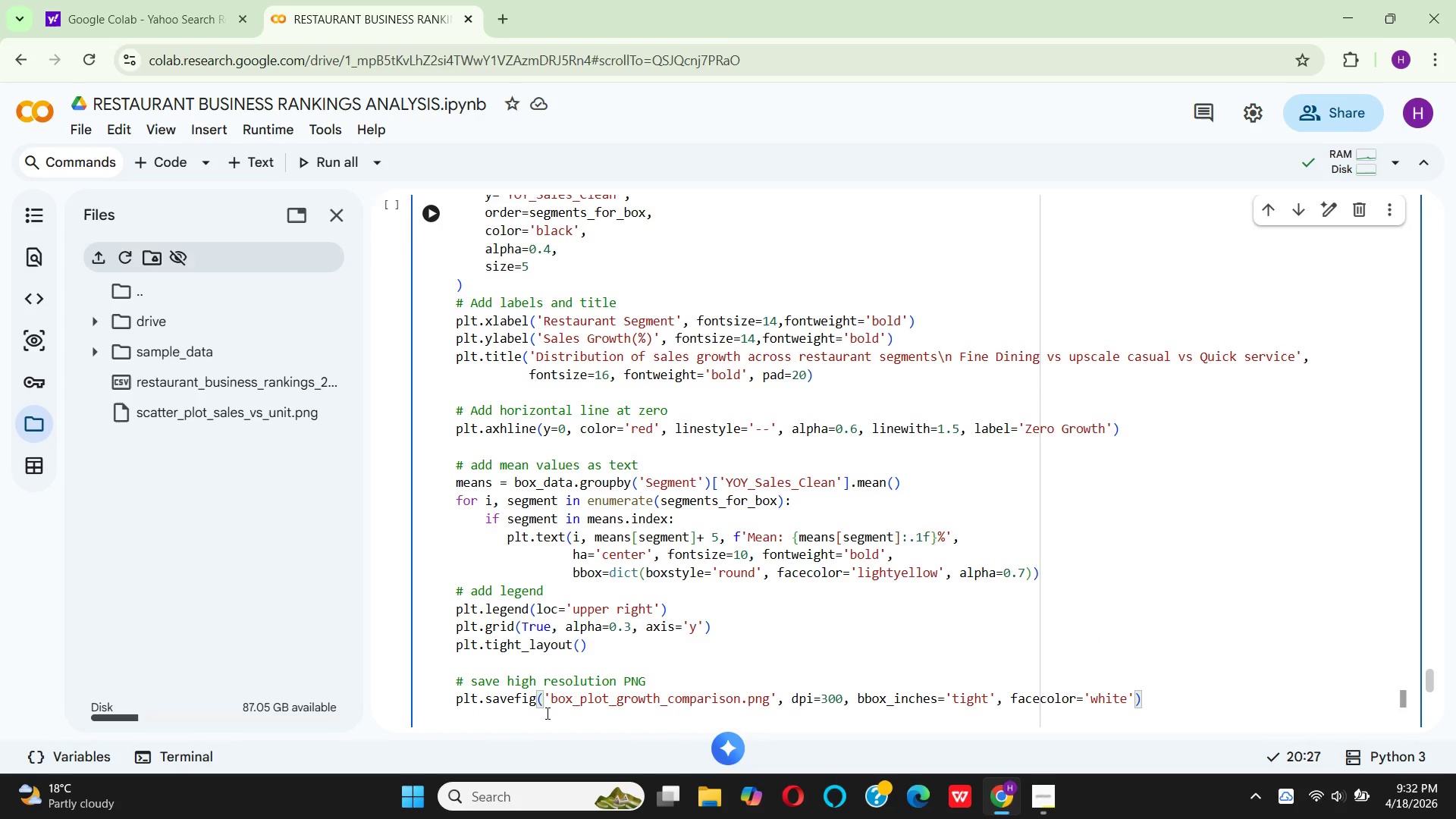 
key(ArrowRight)
 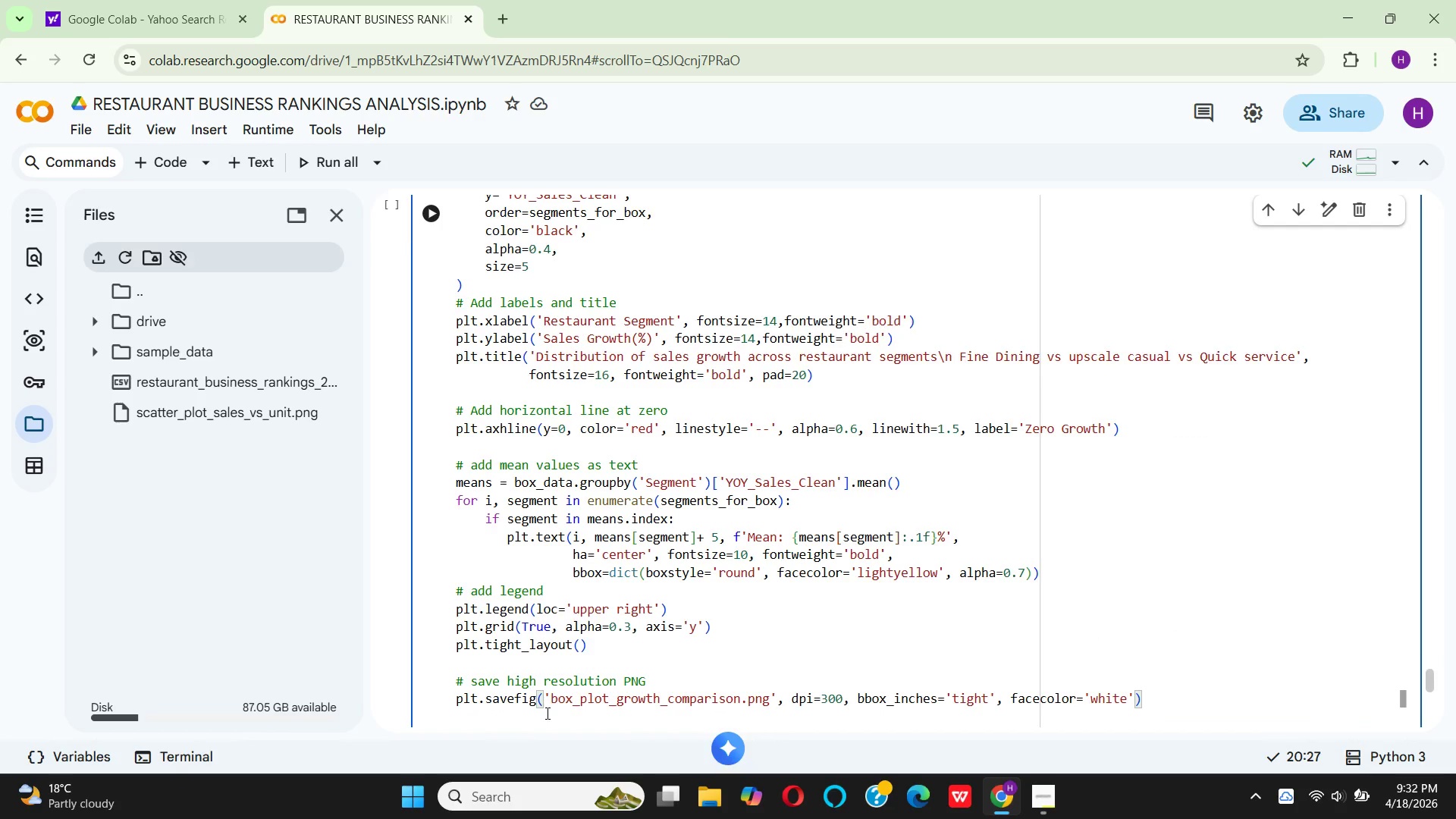 
key(Enter)
 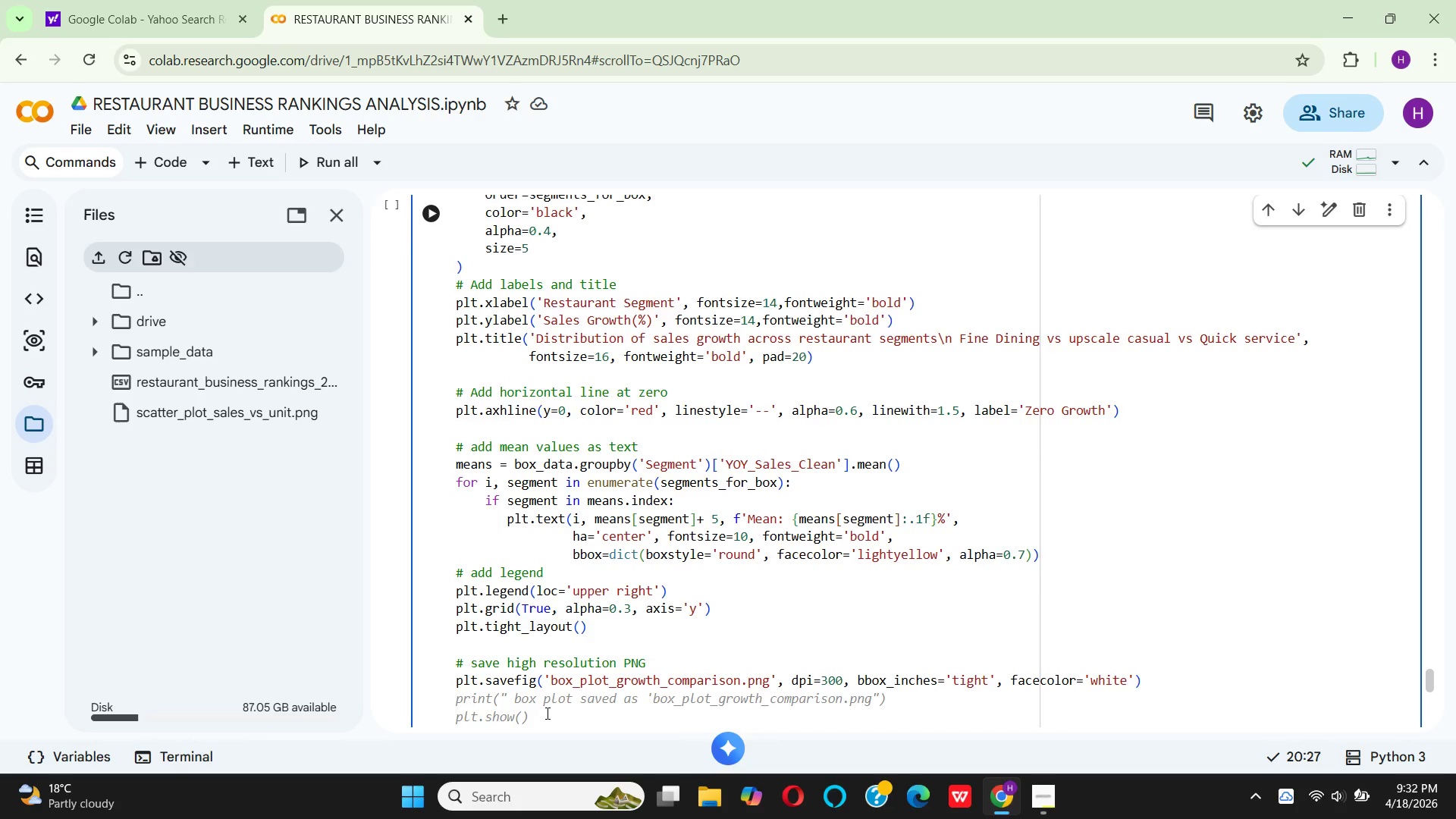 
type(print(" box)
 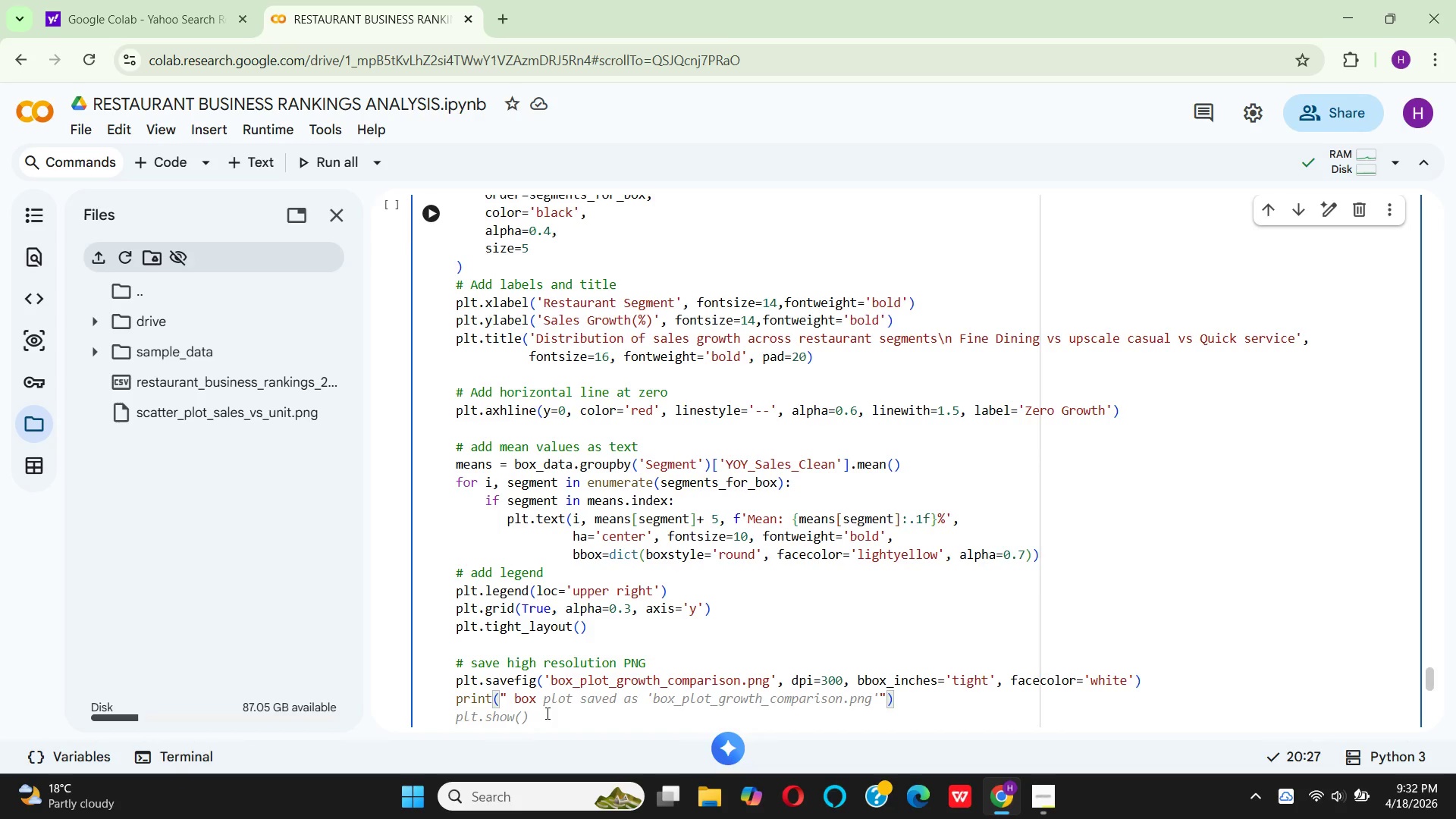 
wait(41.97)
 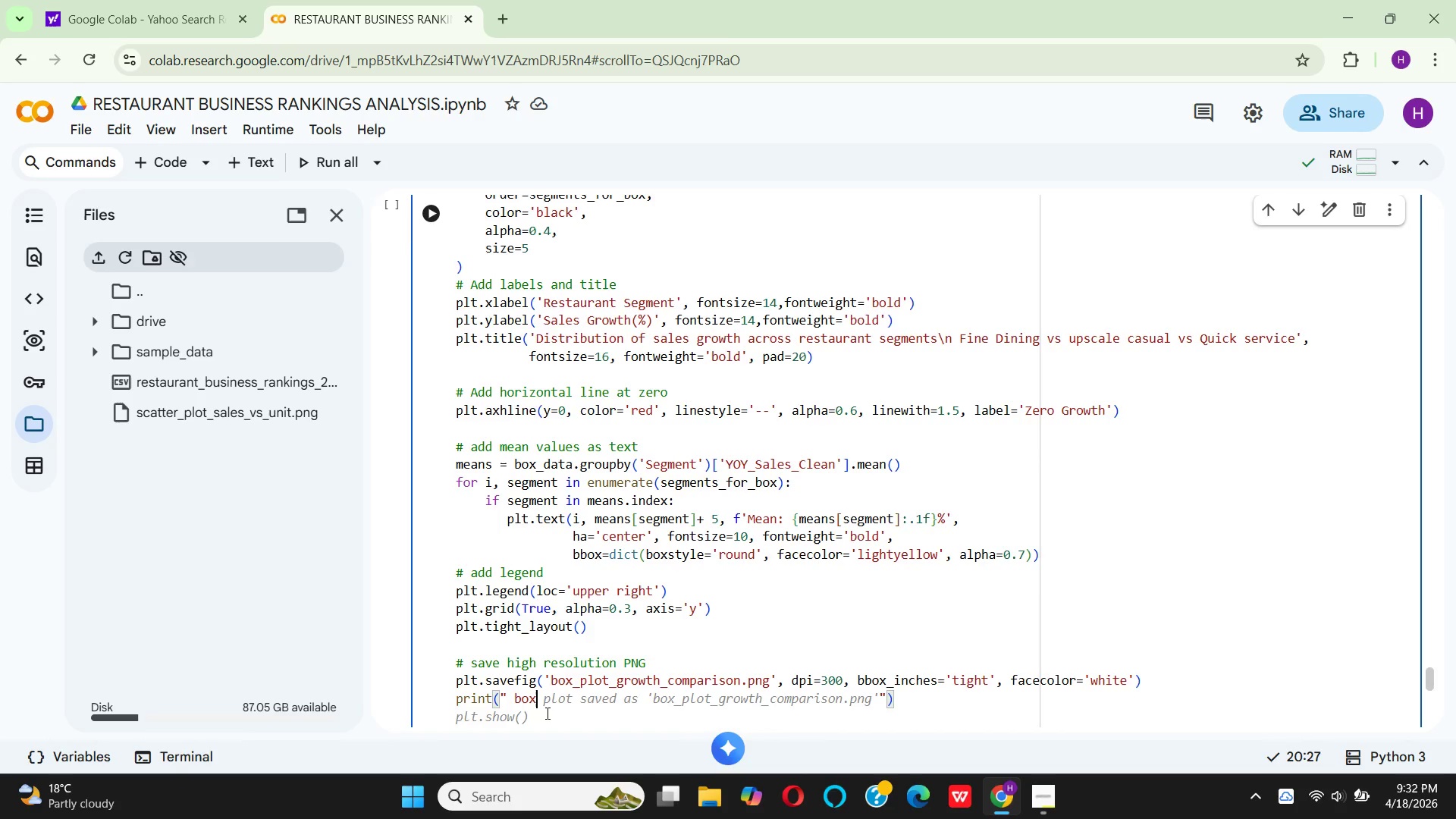 
type( plot saved as 'box_plot_growth)
 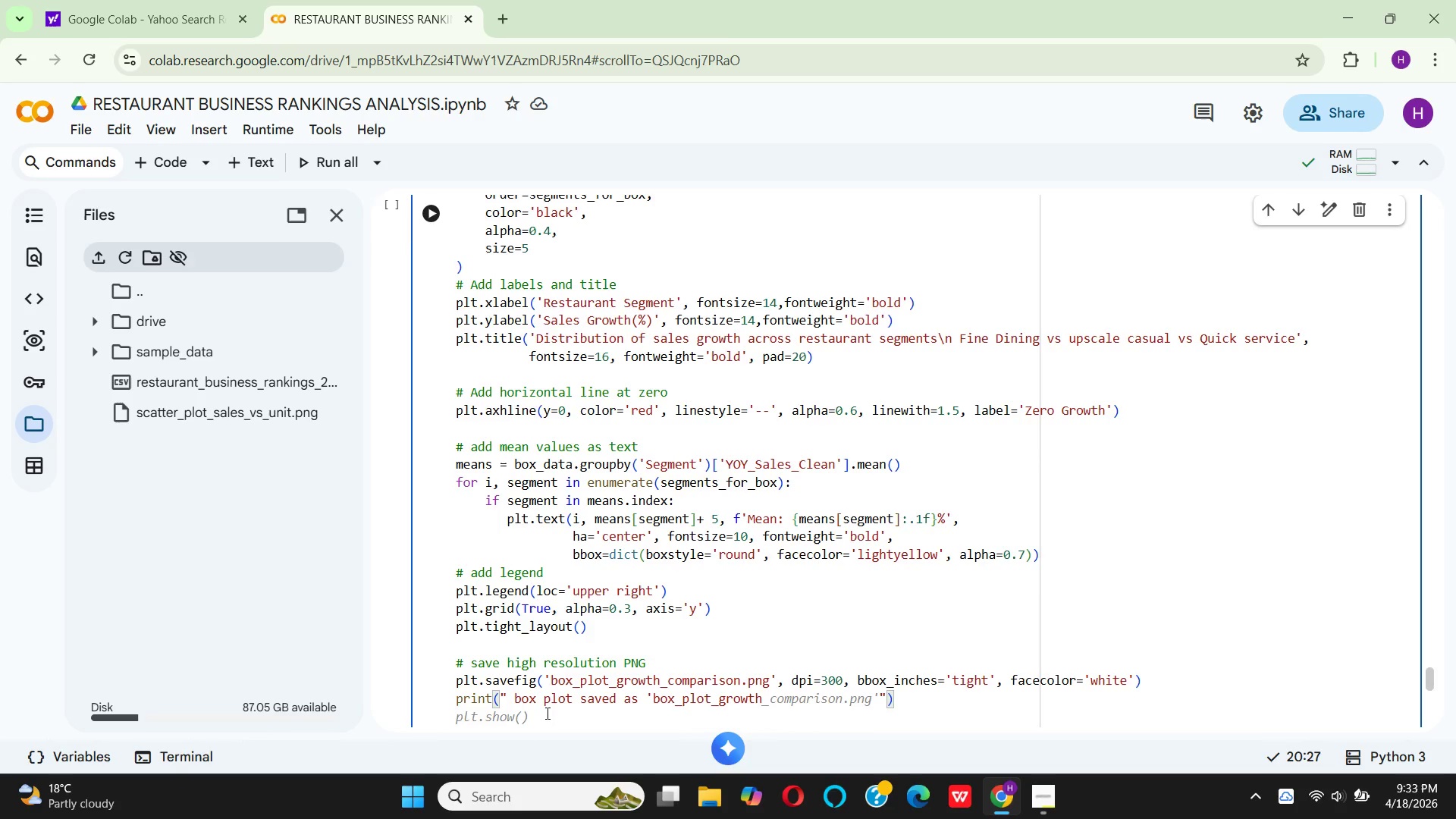 
type(_comparid)
key(Backspace)
type(son.png)
 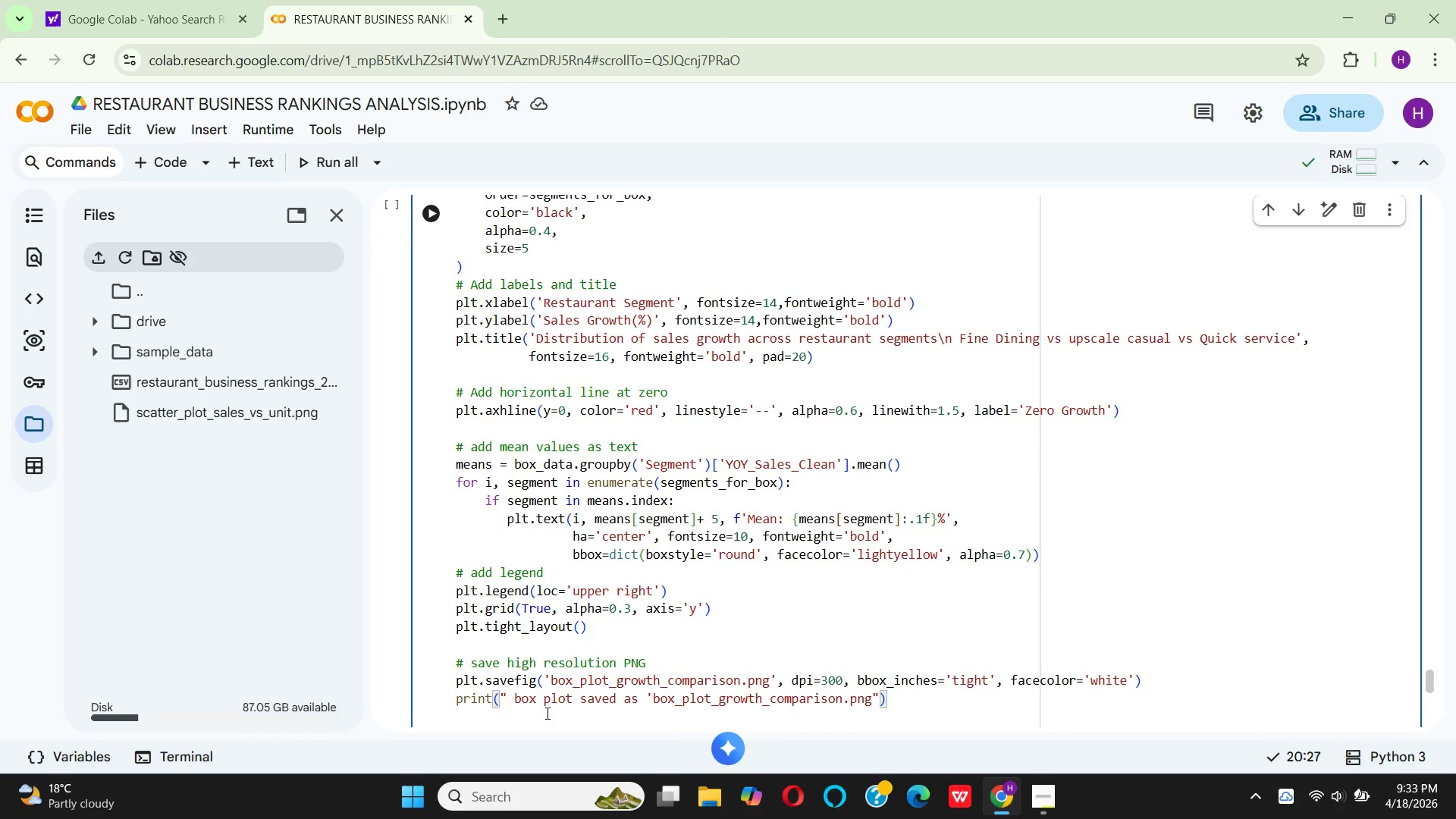 
key(Quote)
 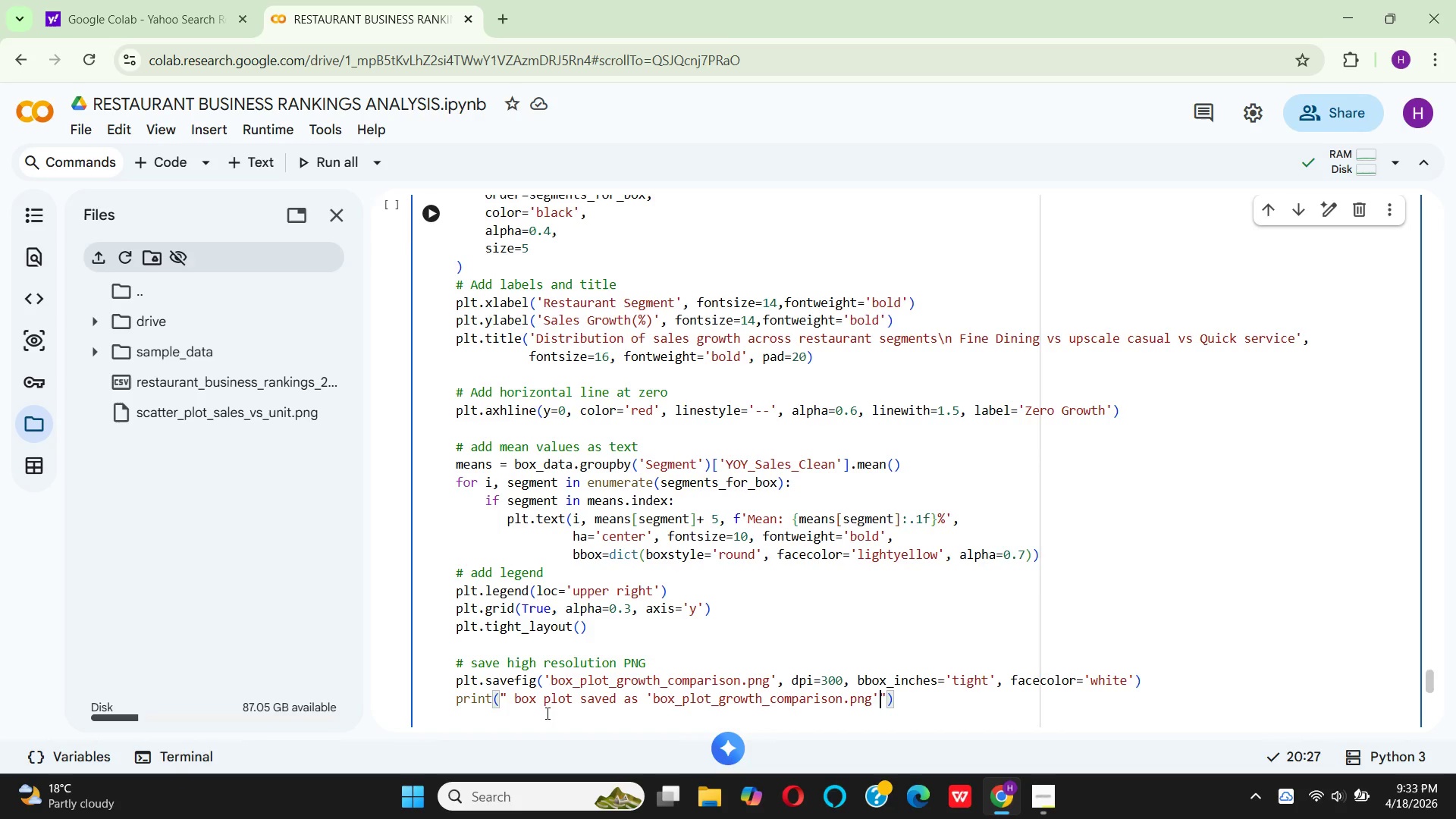 
key(ArrowRight)
 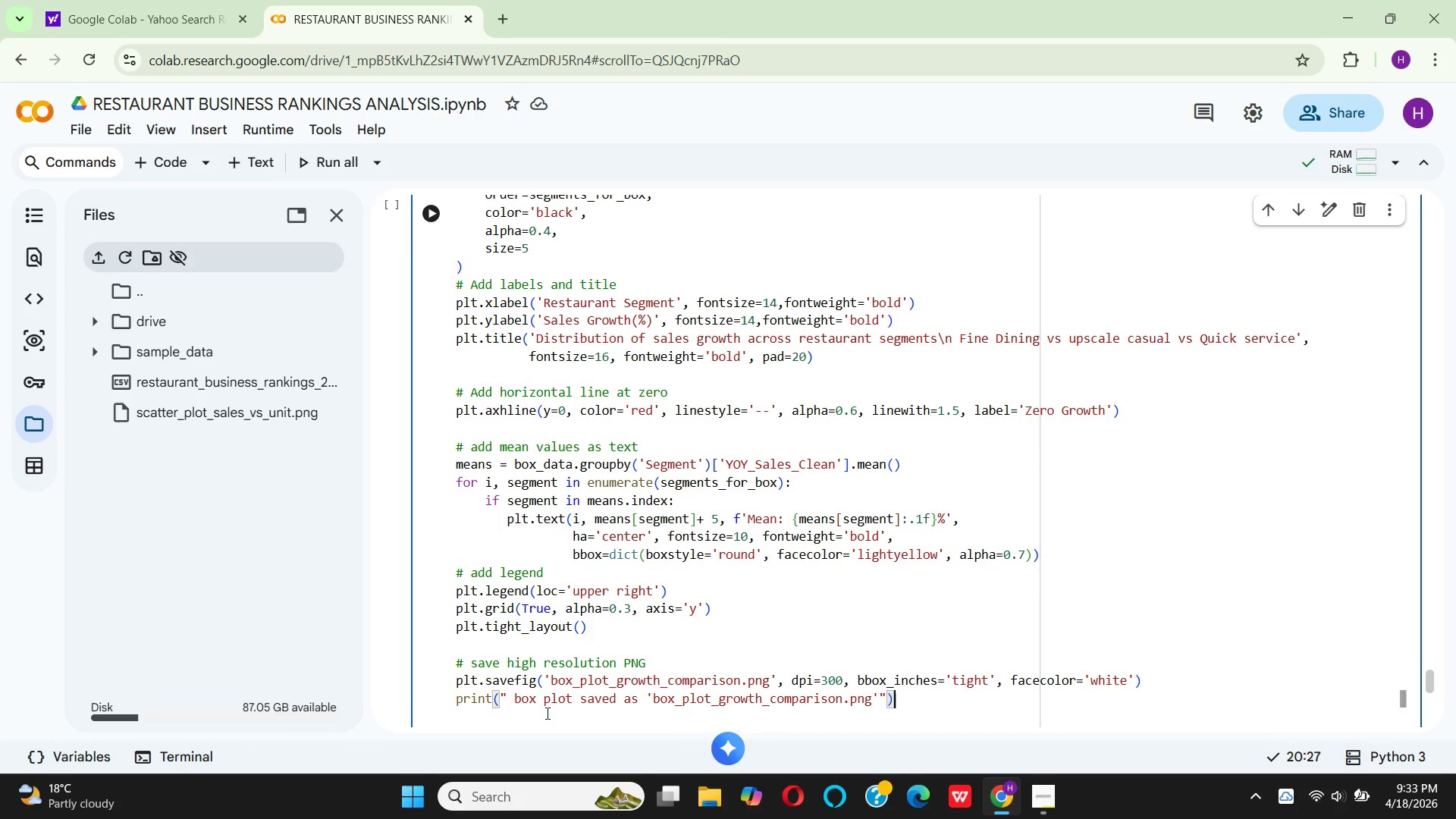 
key(ArrowRight)
 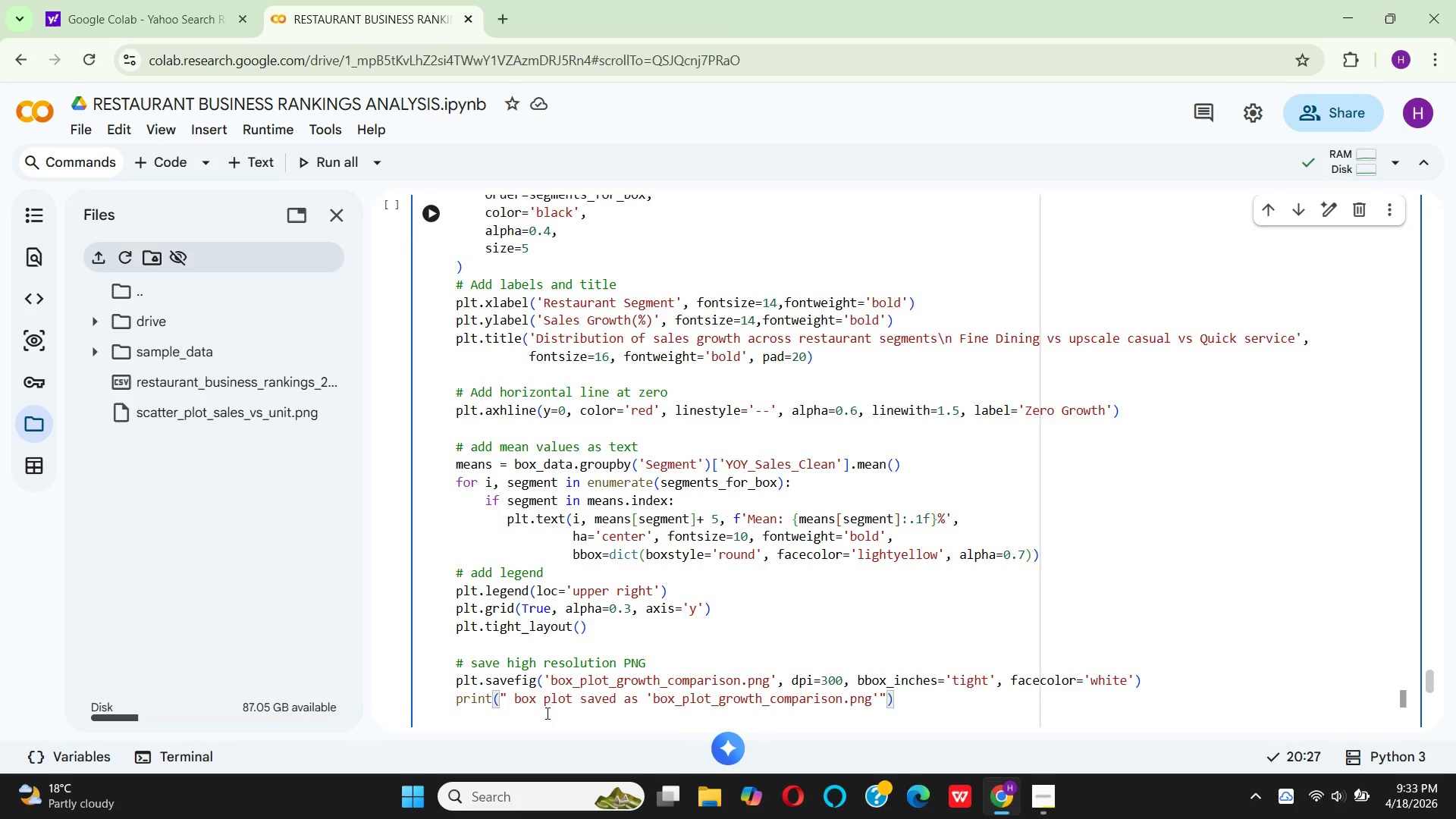 
key(Enter)
 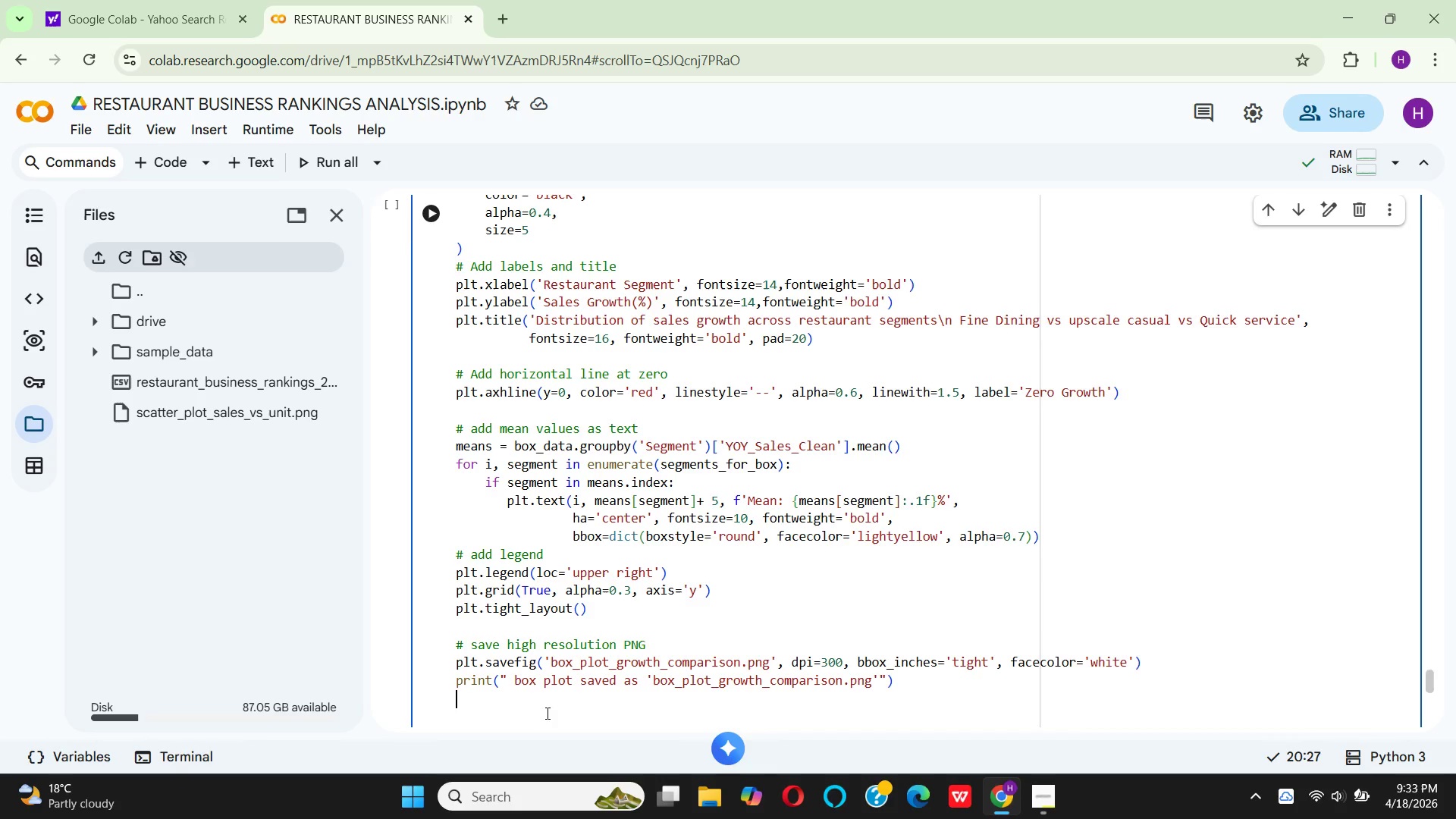 
type(plt.show()
 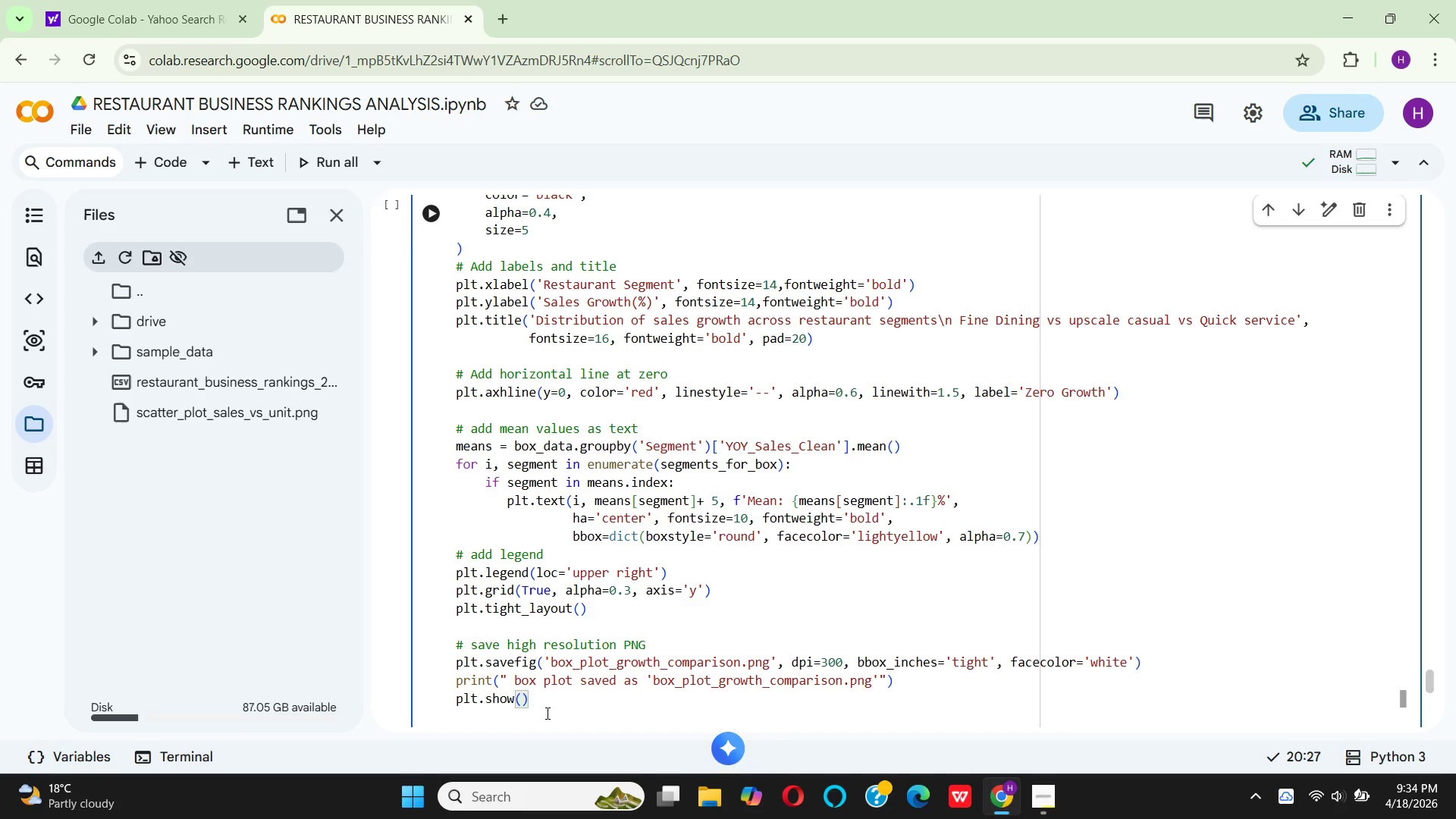 